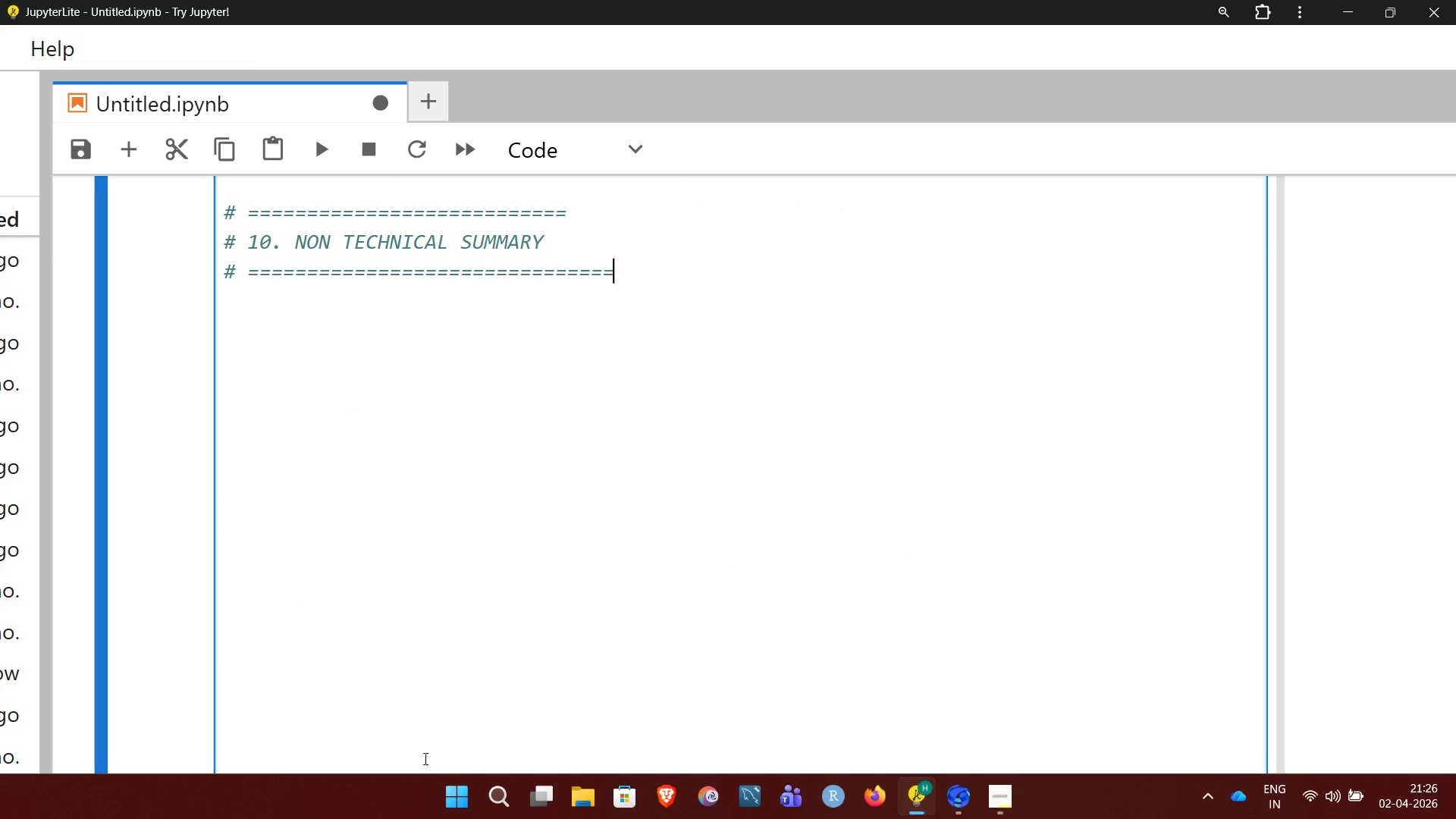 
wait(7.11)
 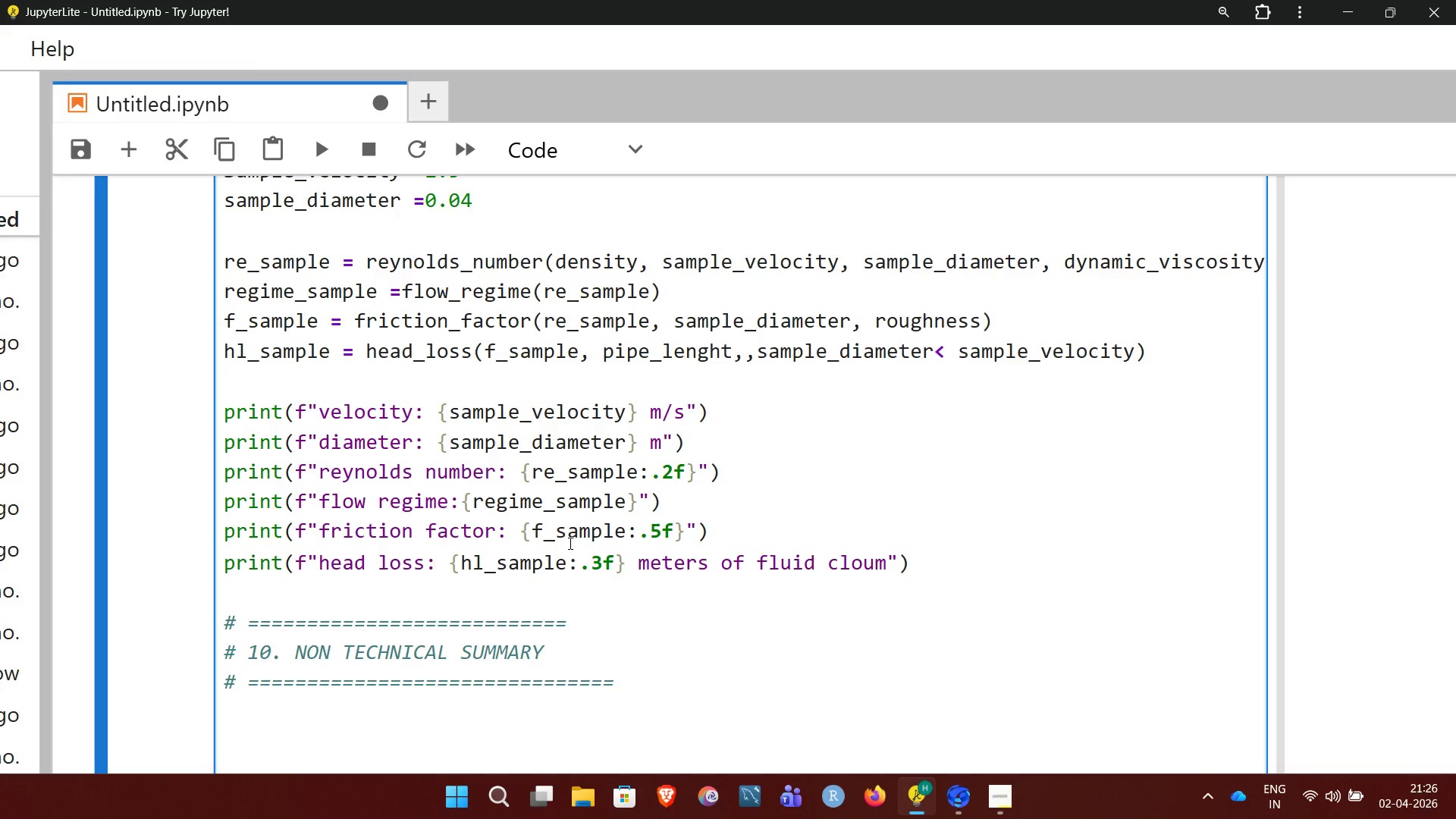 
key(Enter)
 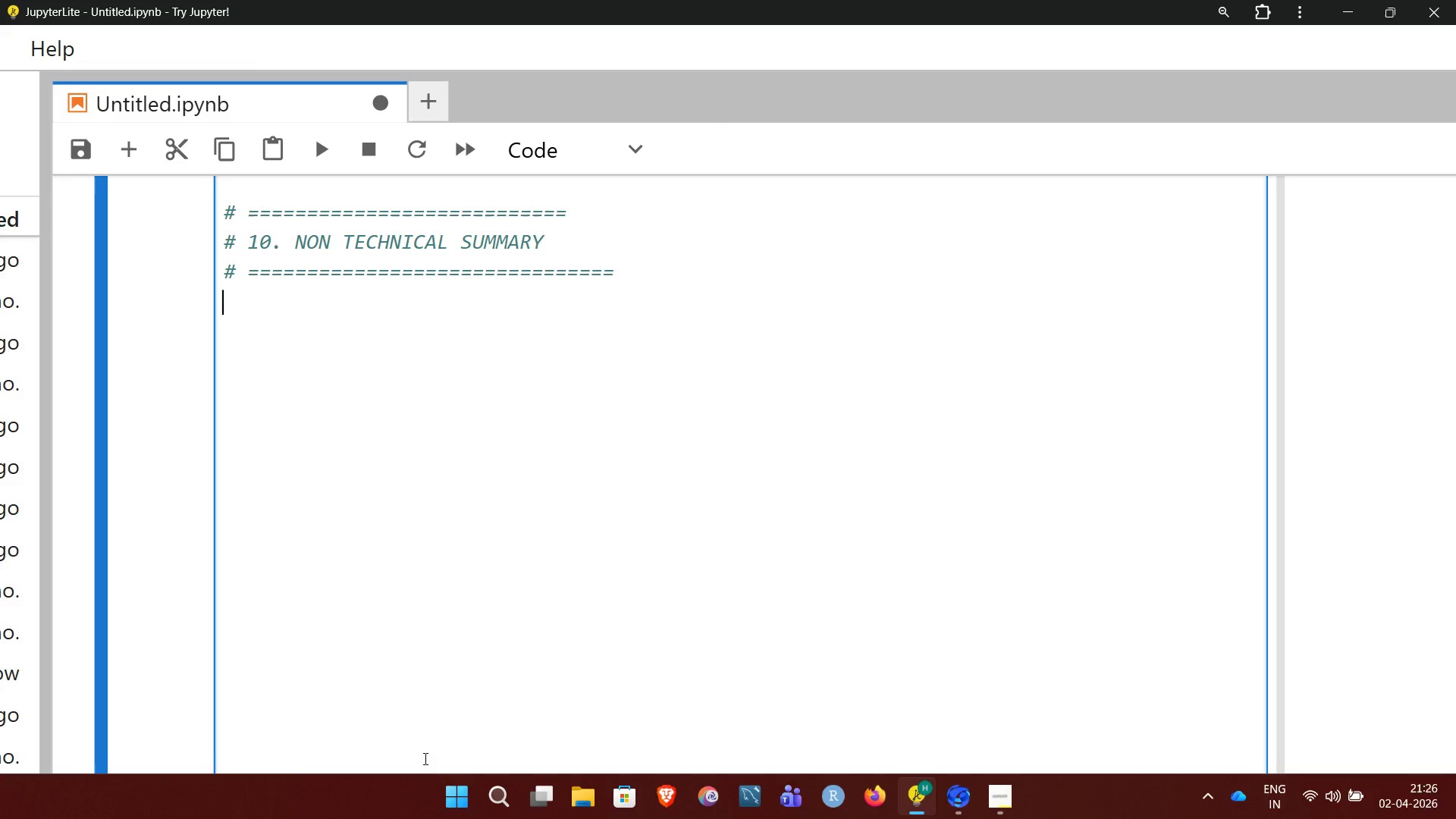 
wait(6.98)
 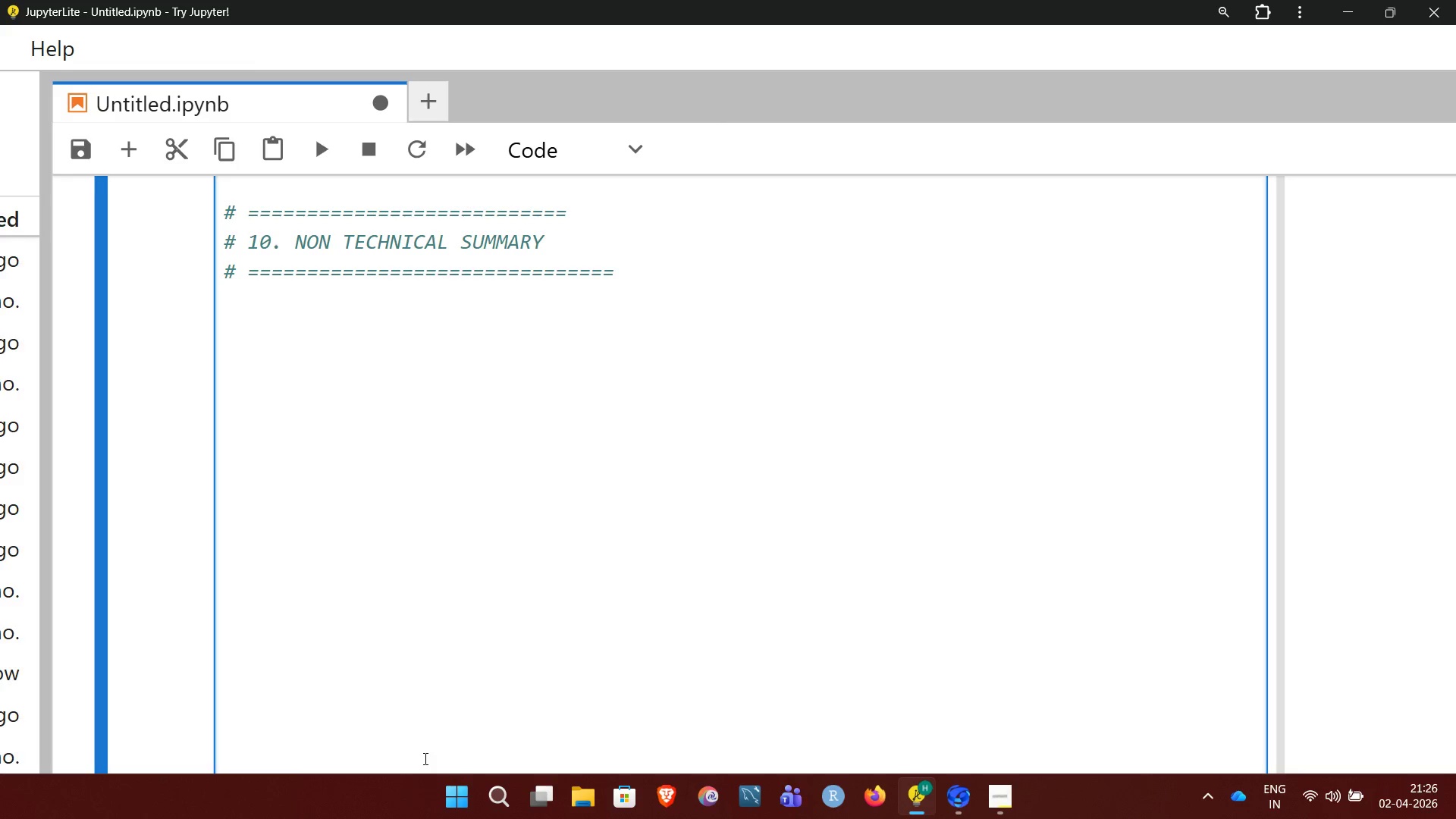 
type(SU)
key(Backspace)
key(Backspace)
type(summary)
 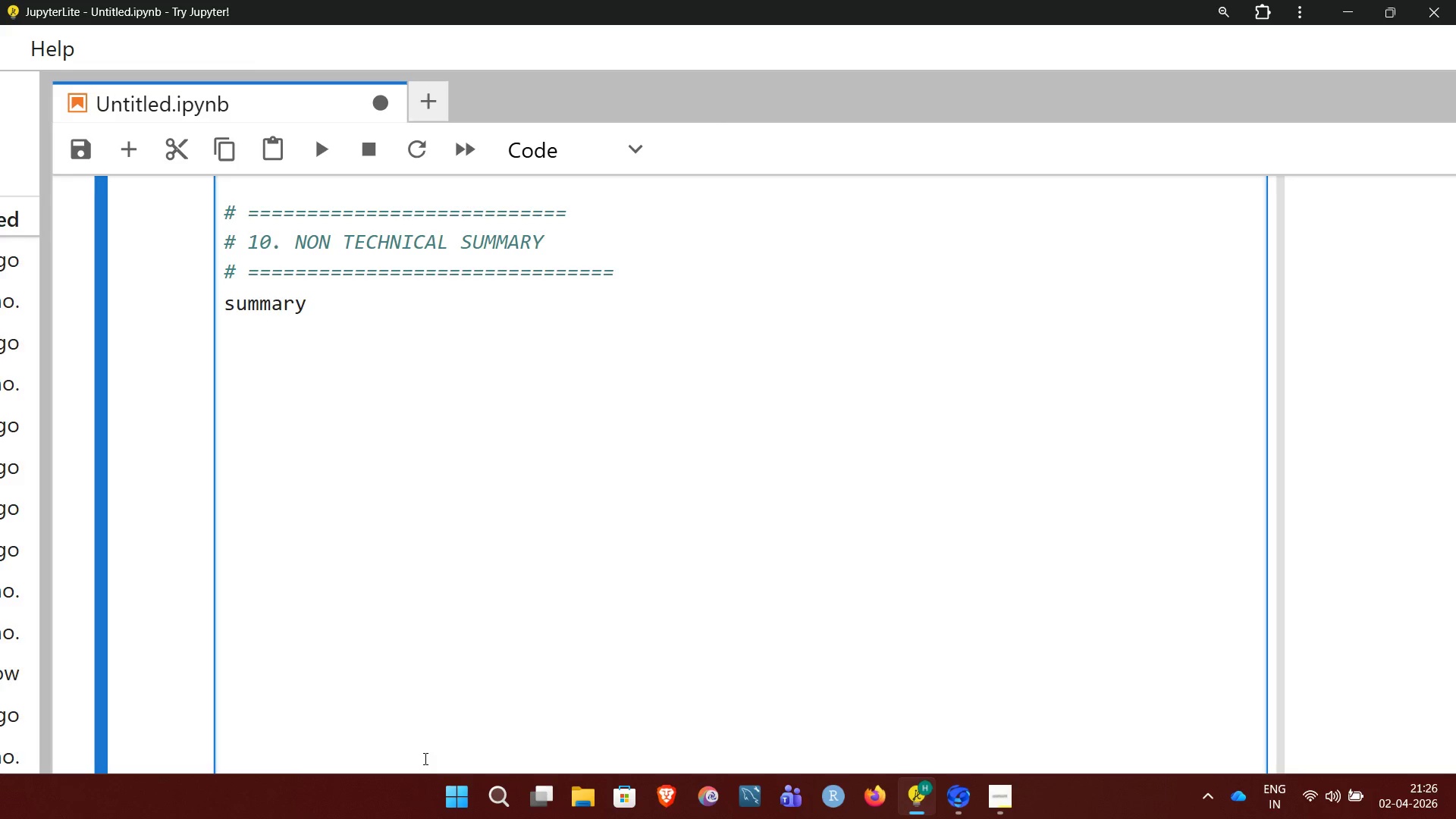 
hold_key(key=Enter, duration=0.75)
 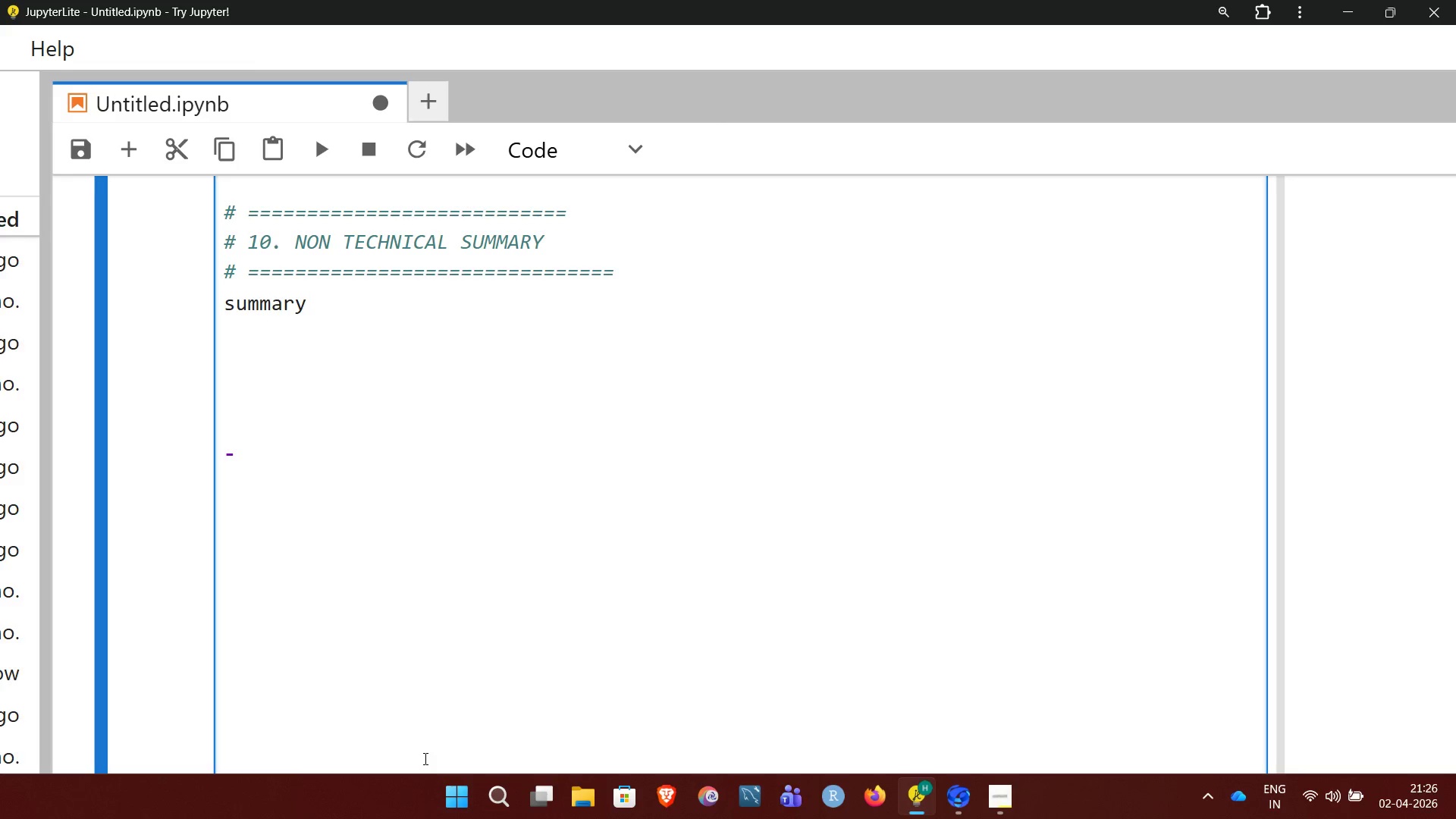 
key(Minus)
 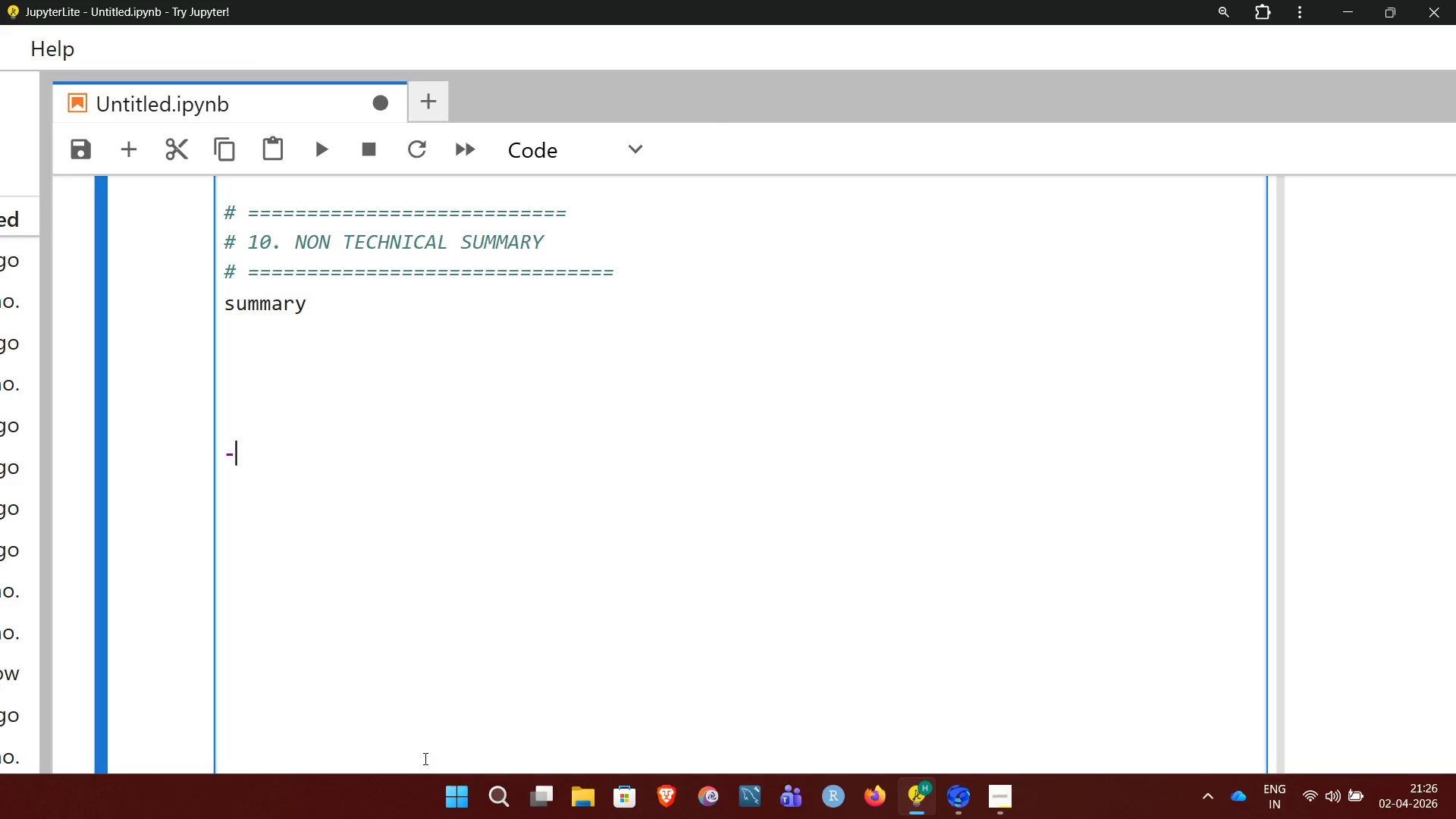 
key(Backspace)
 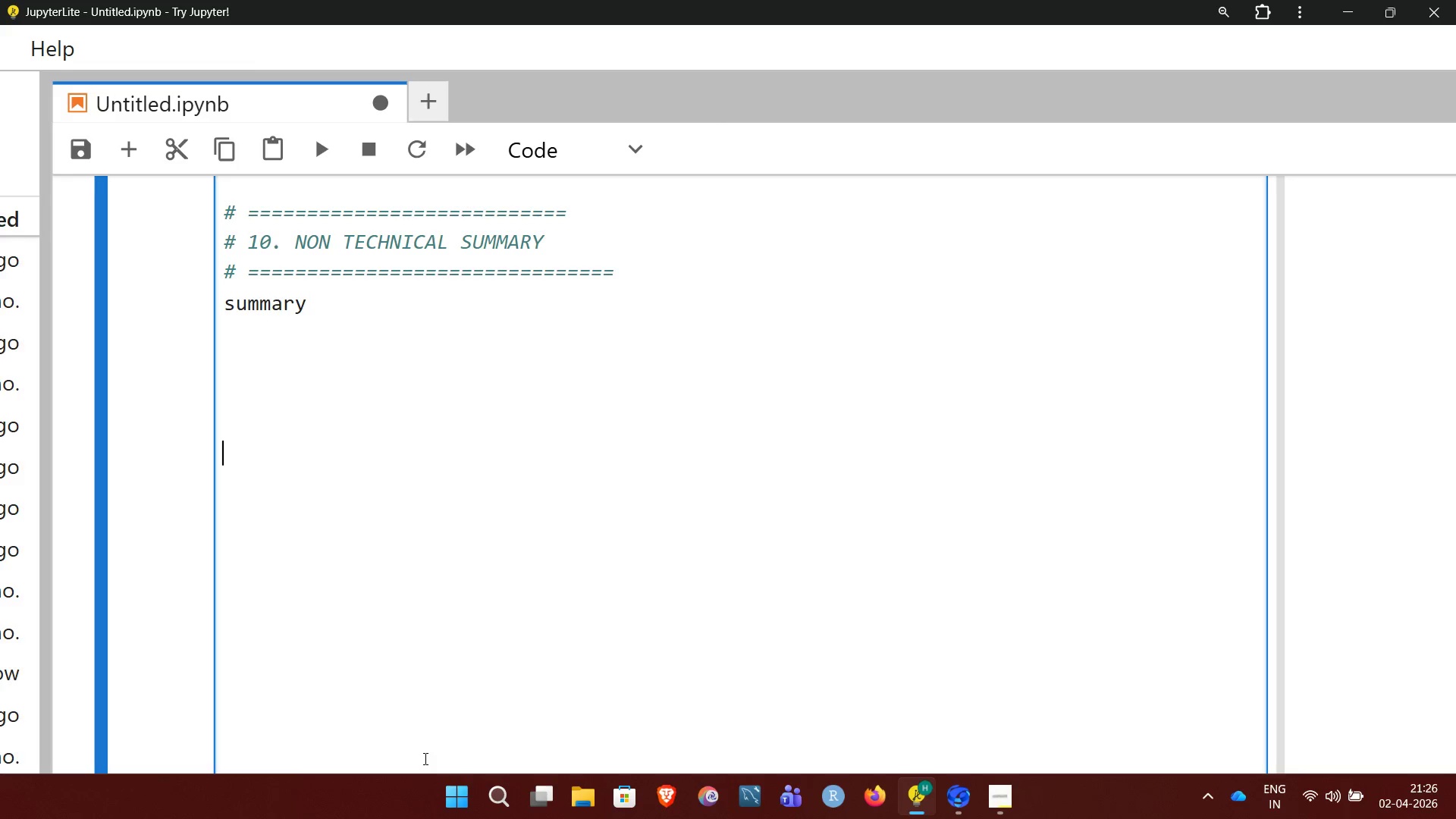 
key(Backspace)
 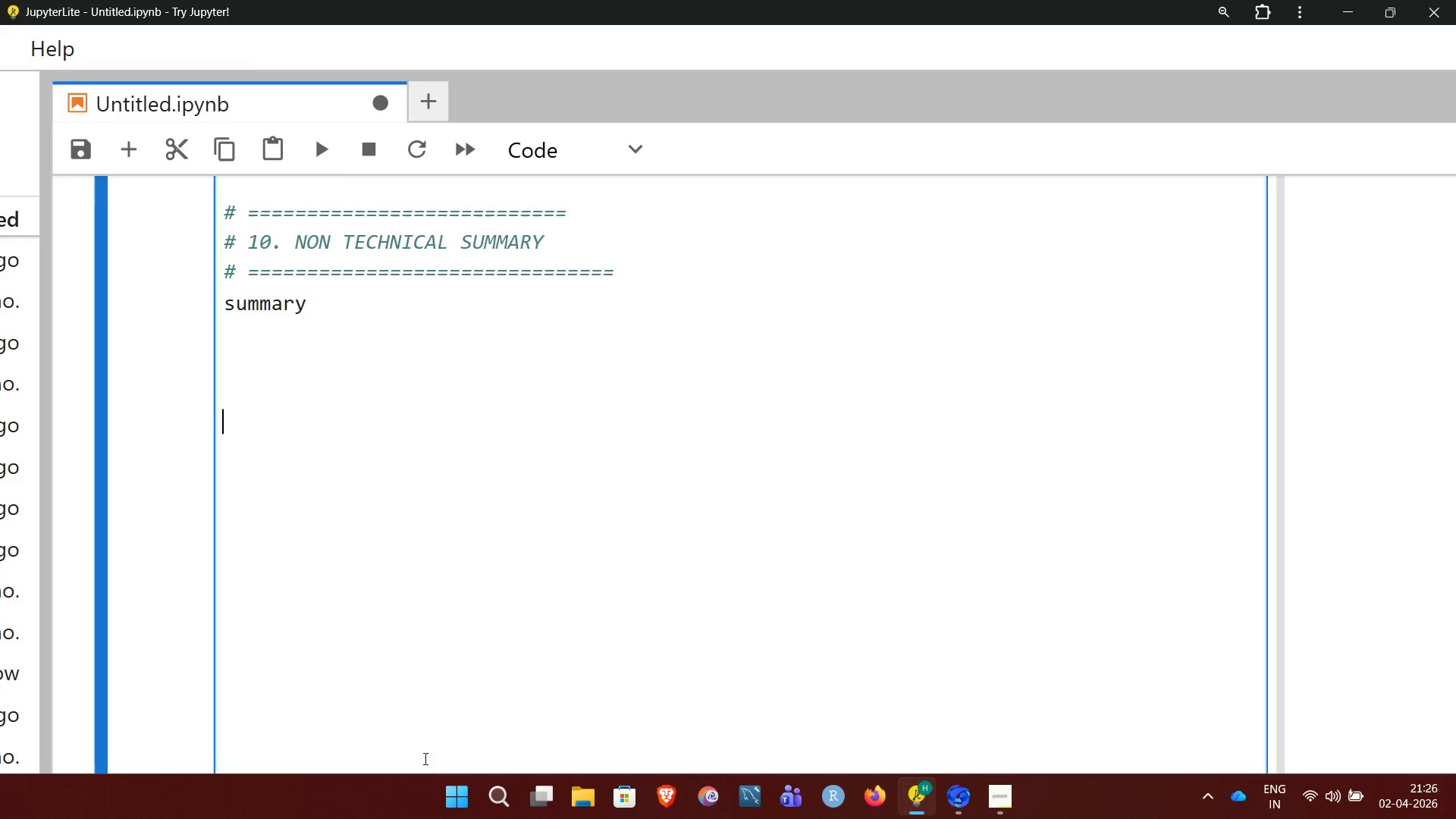 
key(Backspace)
 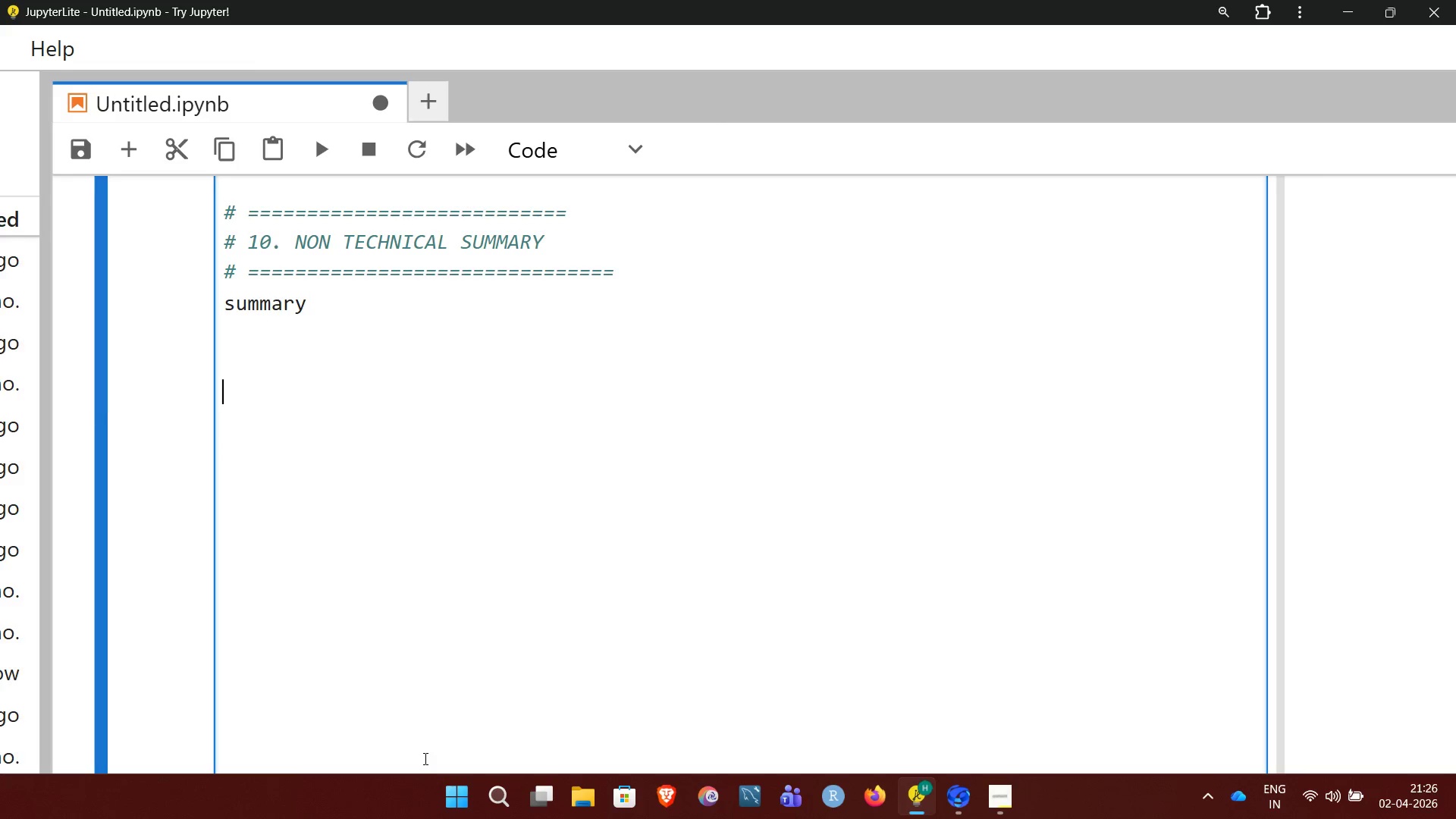 
key(Backspace)
 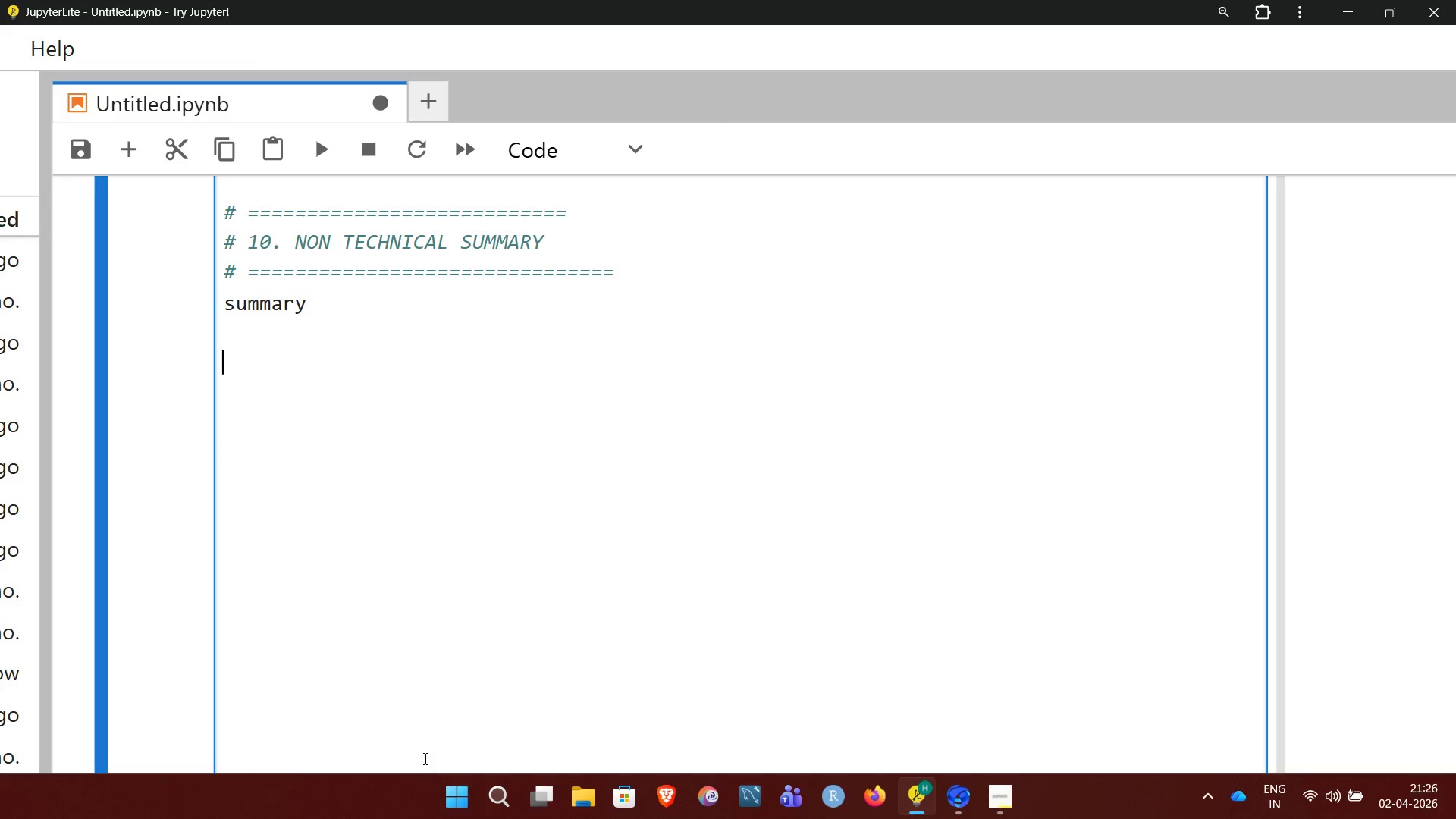 
key(Backspace)
 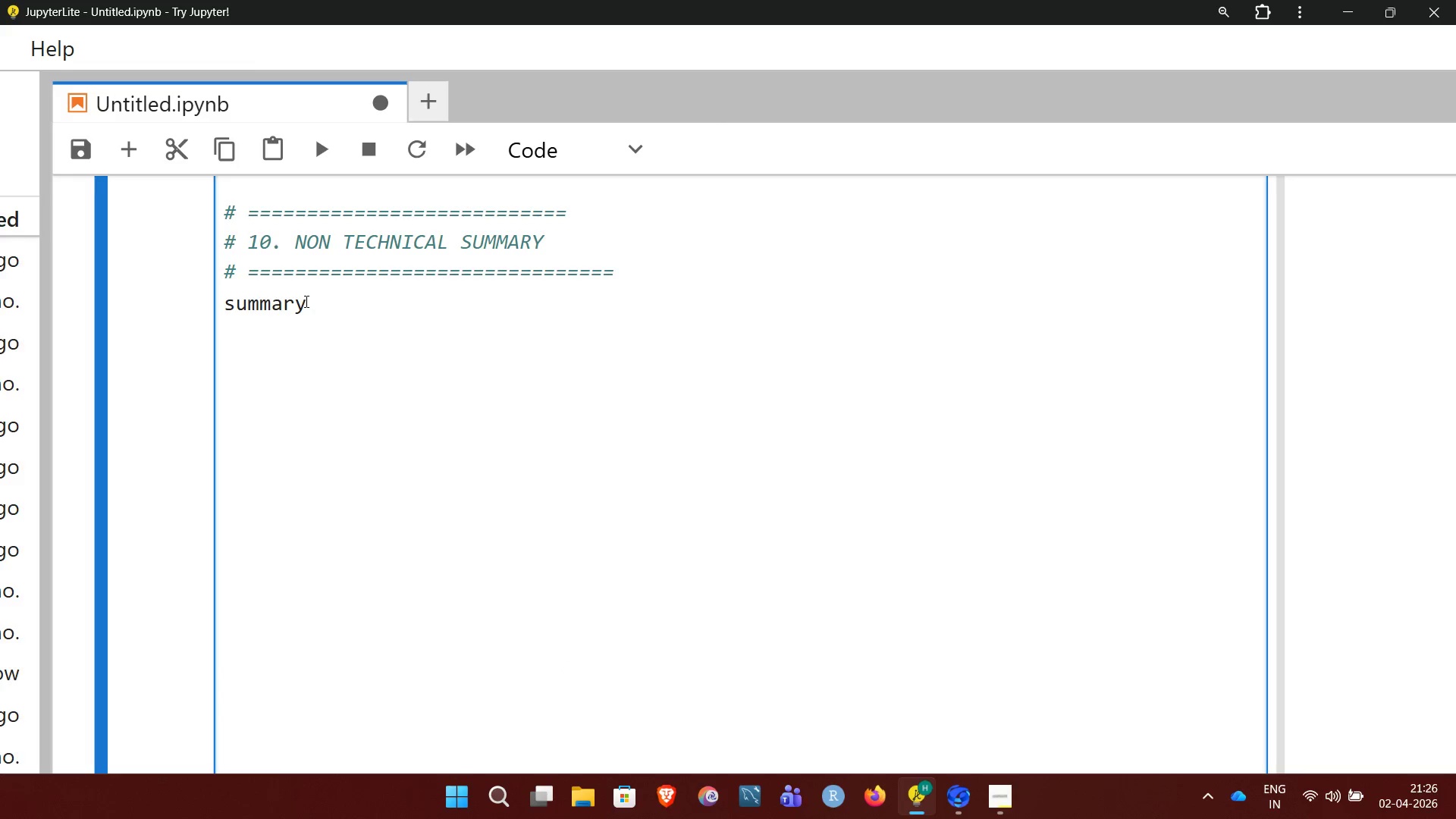 
wait(7.91)
 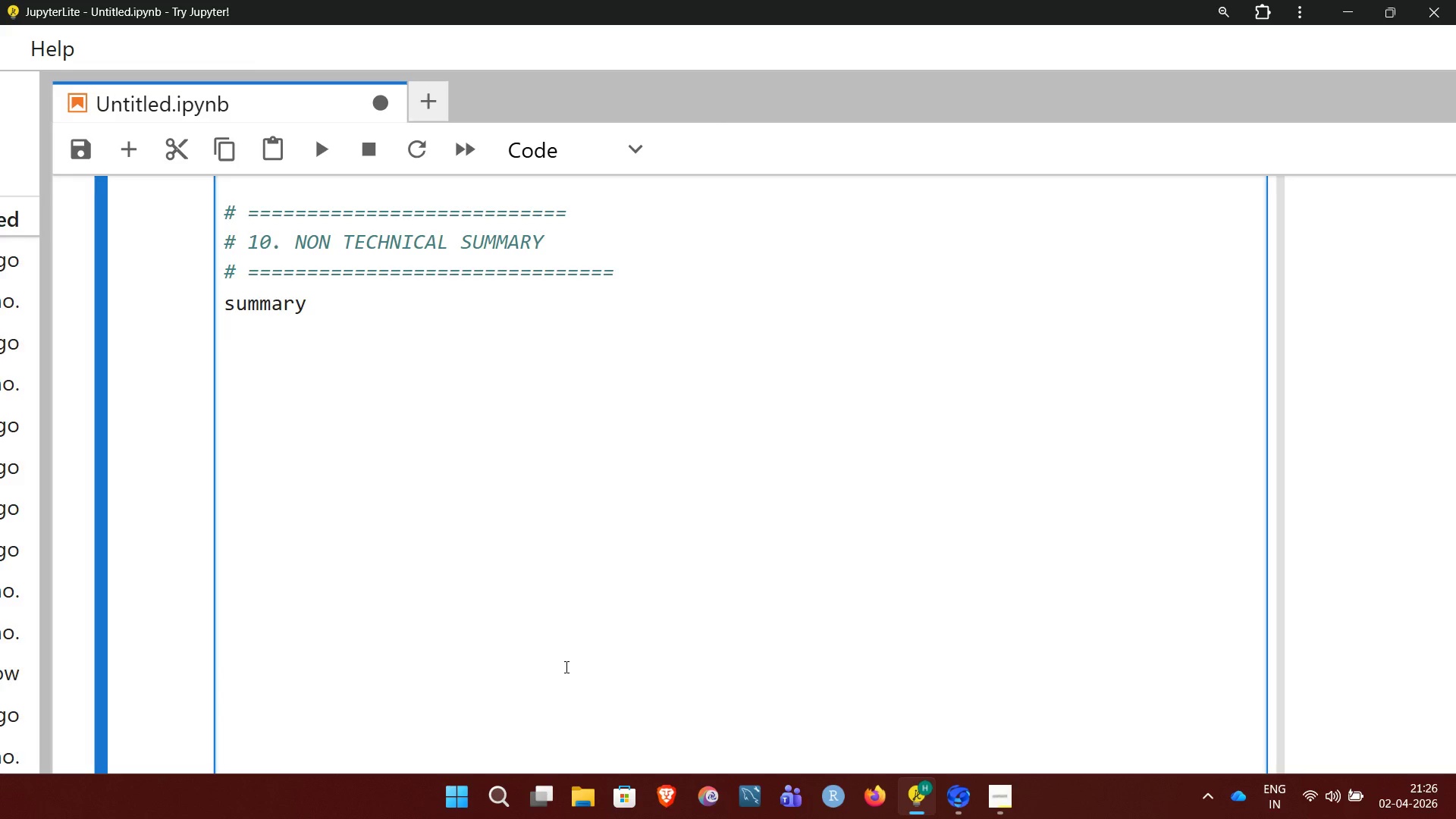 
left_click([305, 303])
 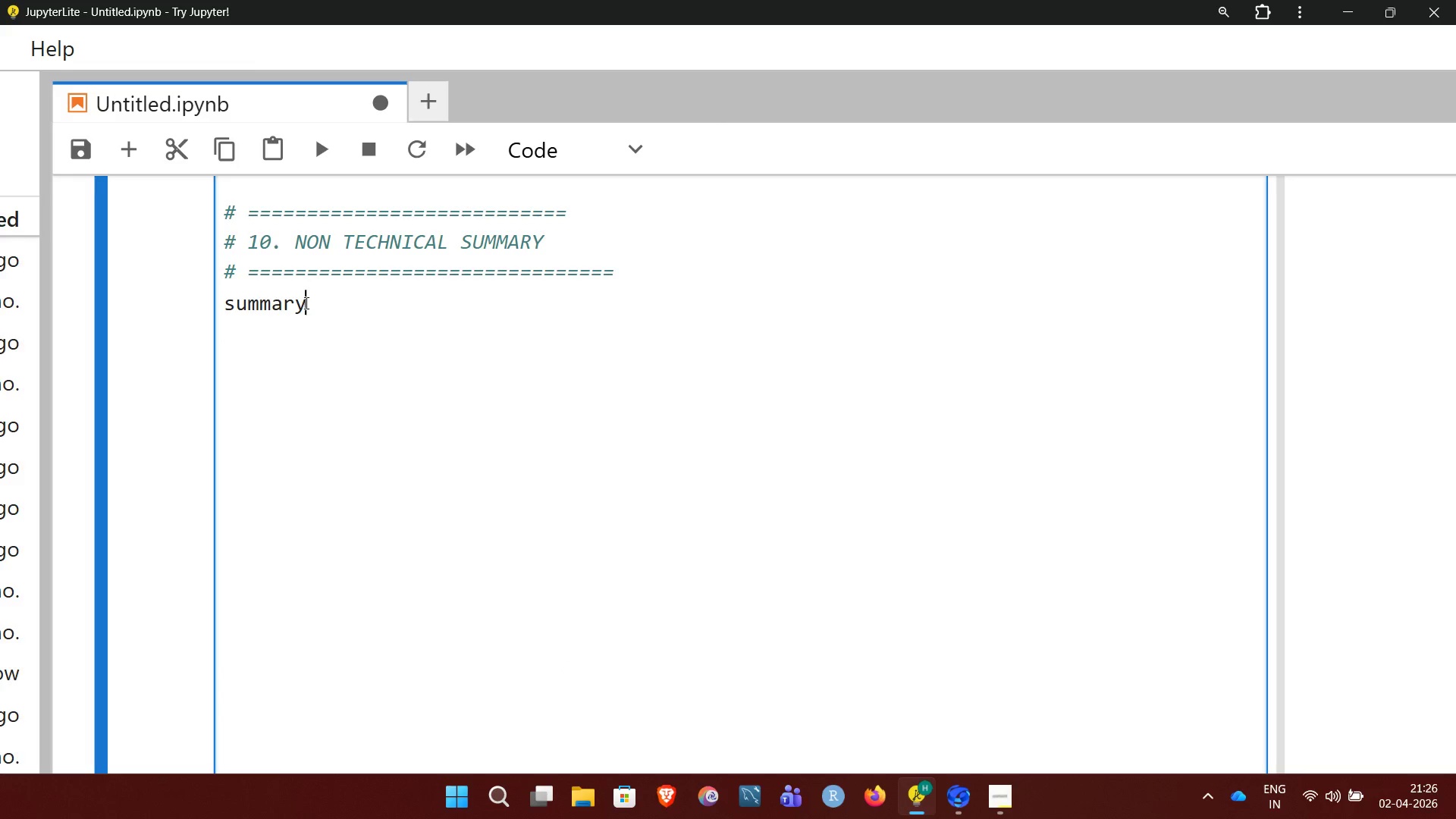 
left_click([305, 303])
 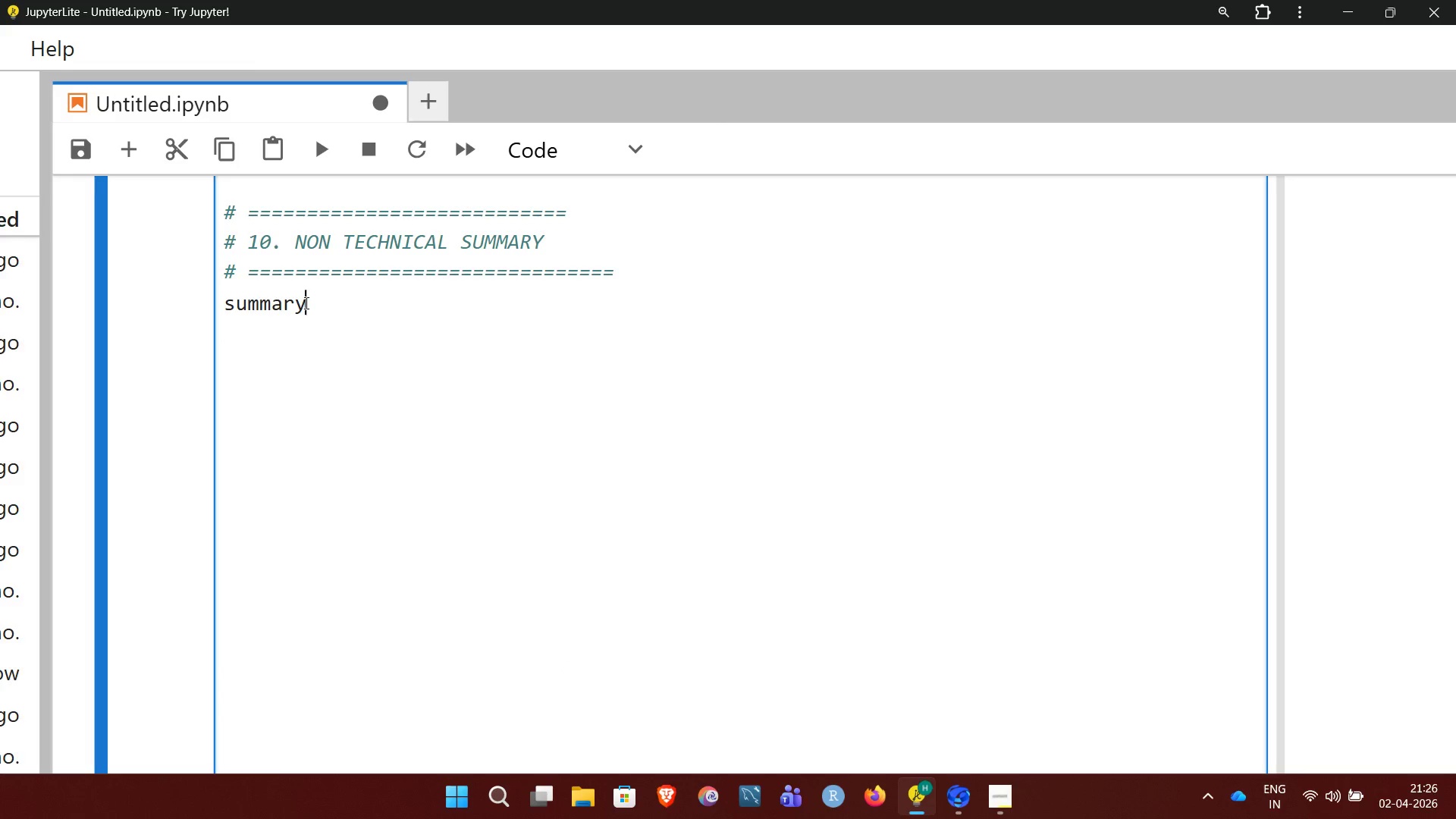 
key(Shift+Minus)
 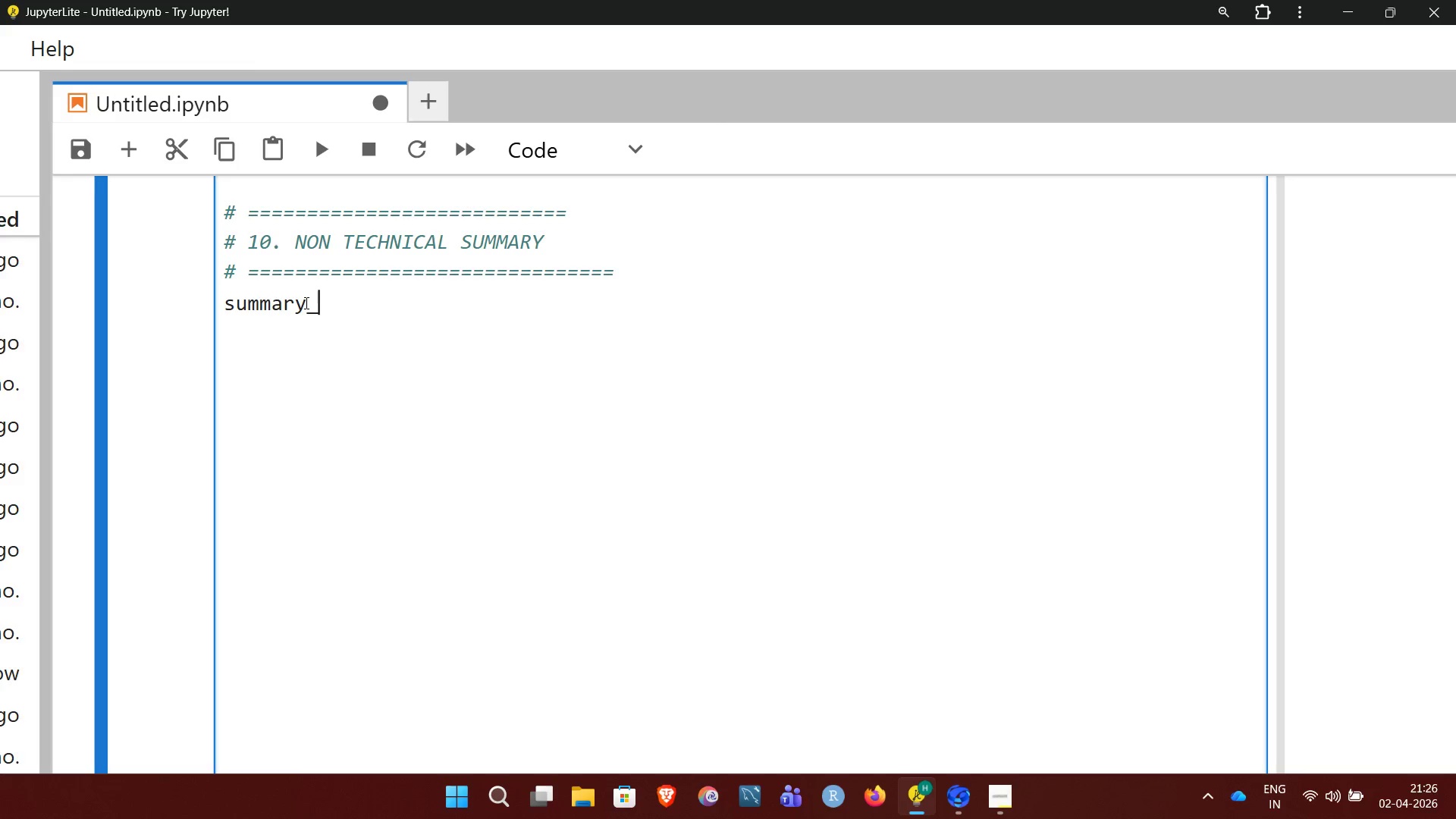 
type(text)
 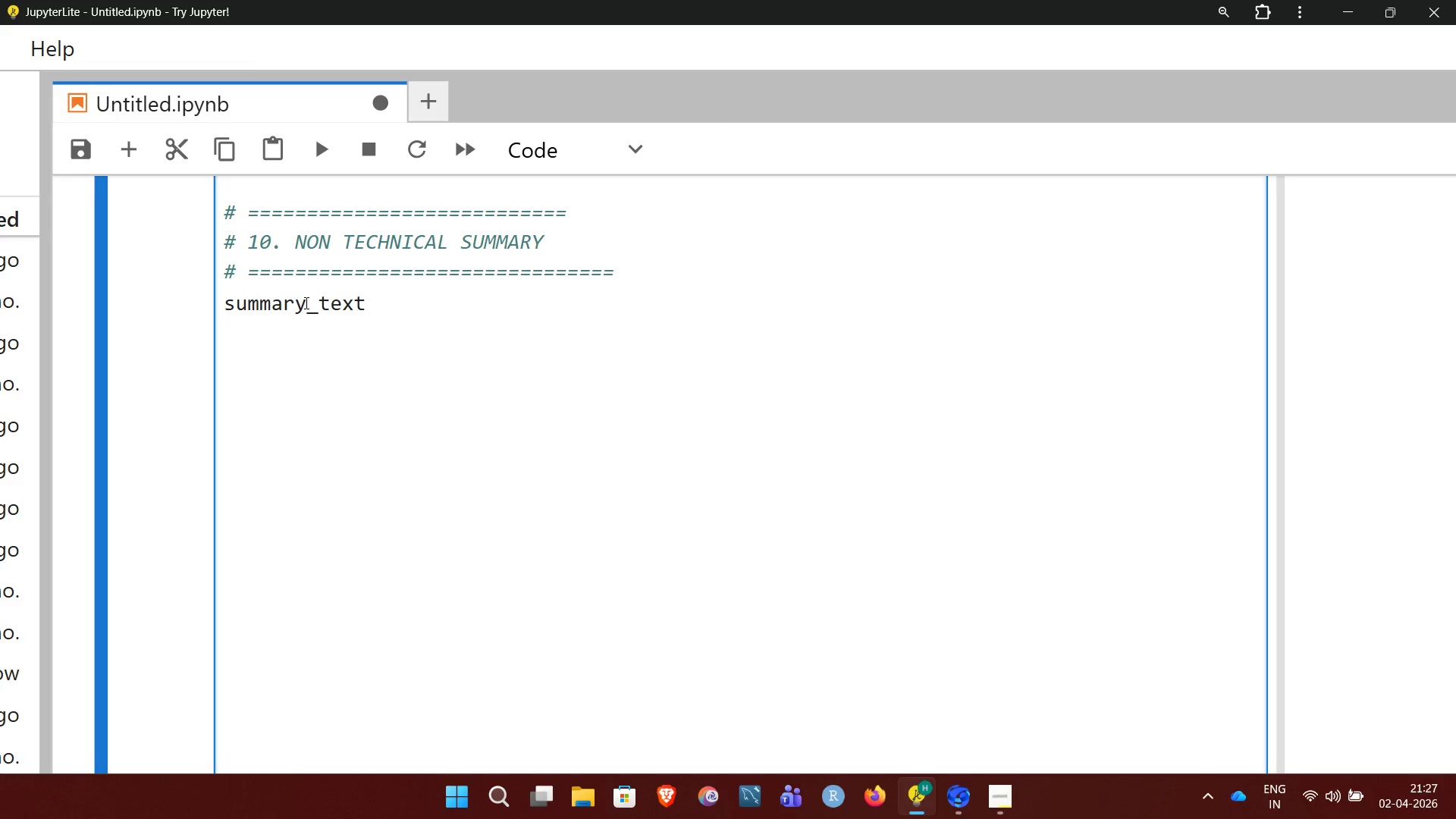 
key(Space)
 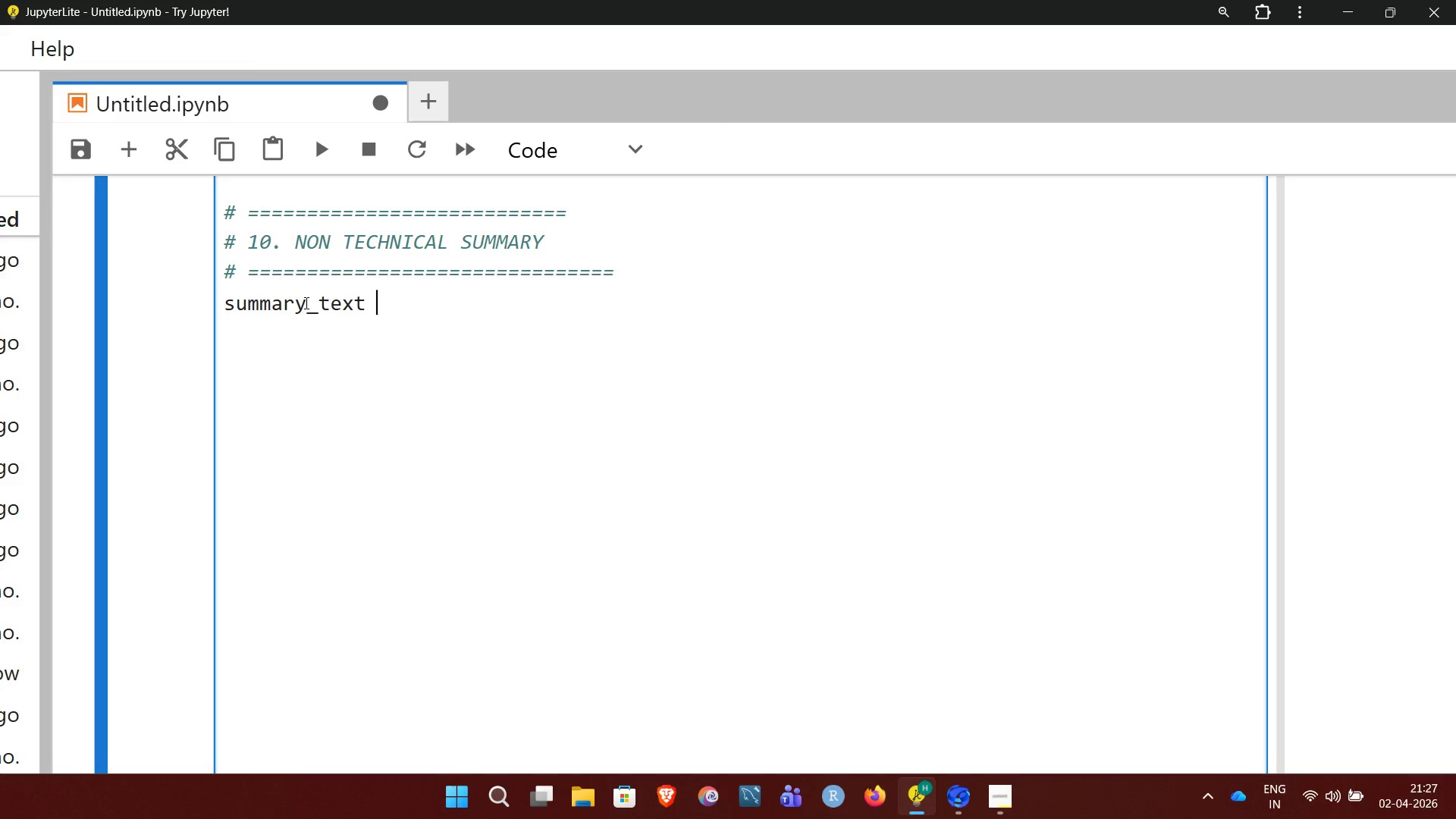 
key(Equal)
 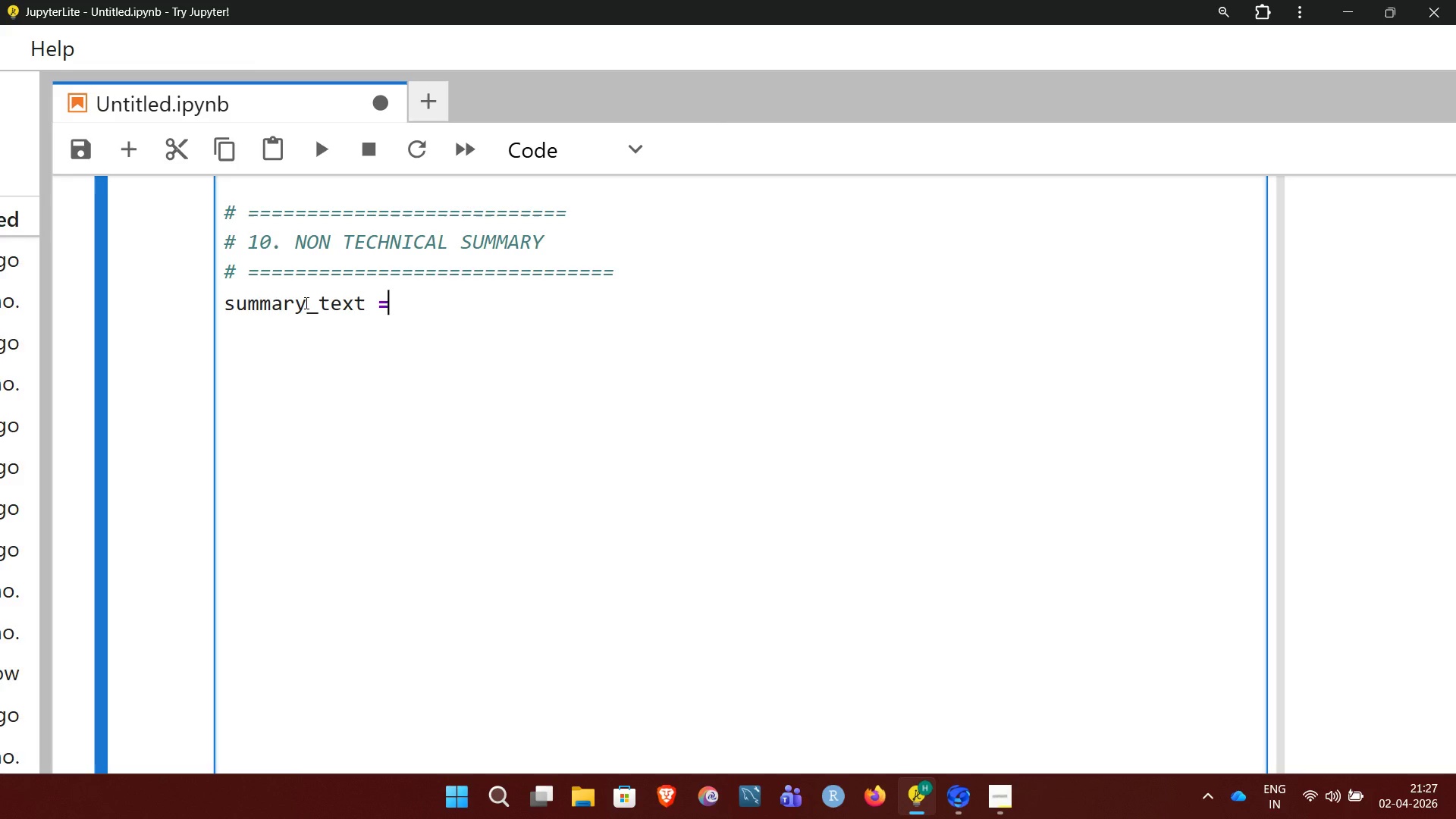 
key(Shift+Quote)
 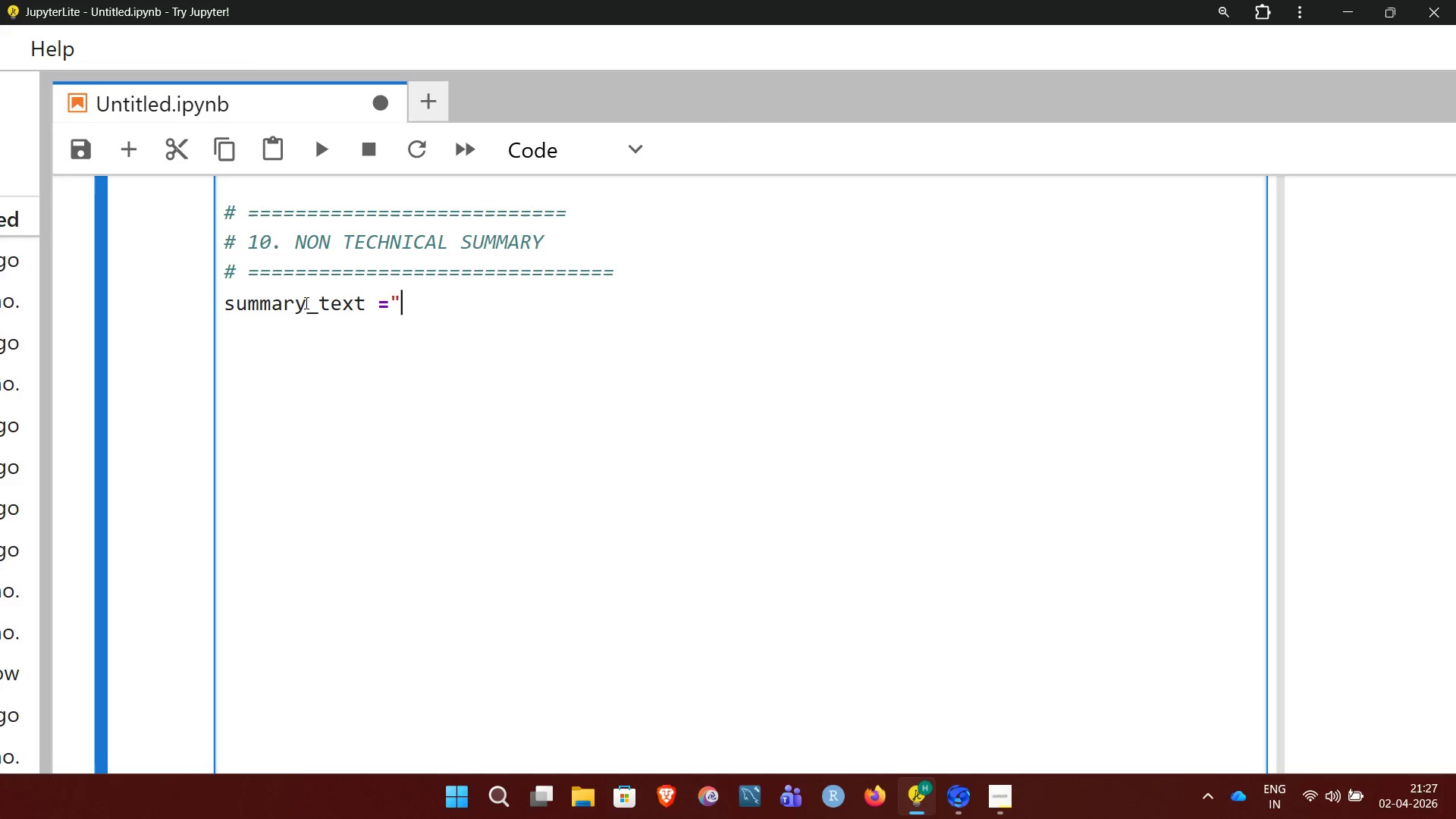 
key(Shift+Quote)
 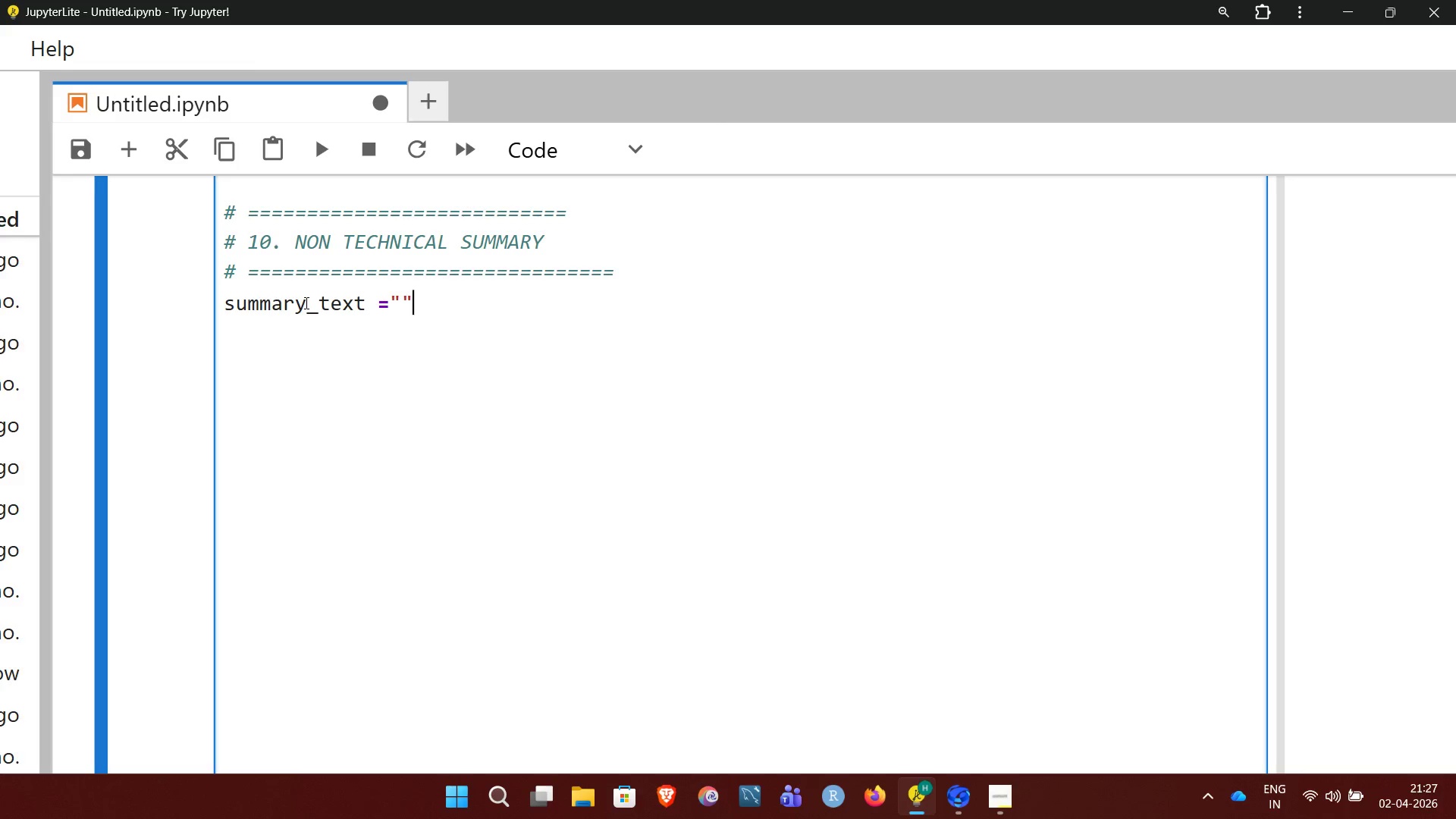 
key(Shift+Quote)
 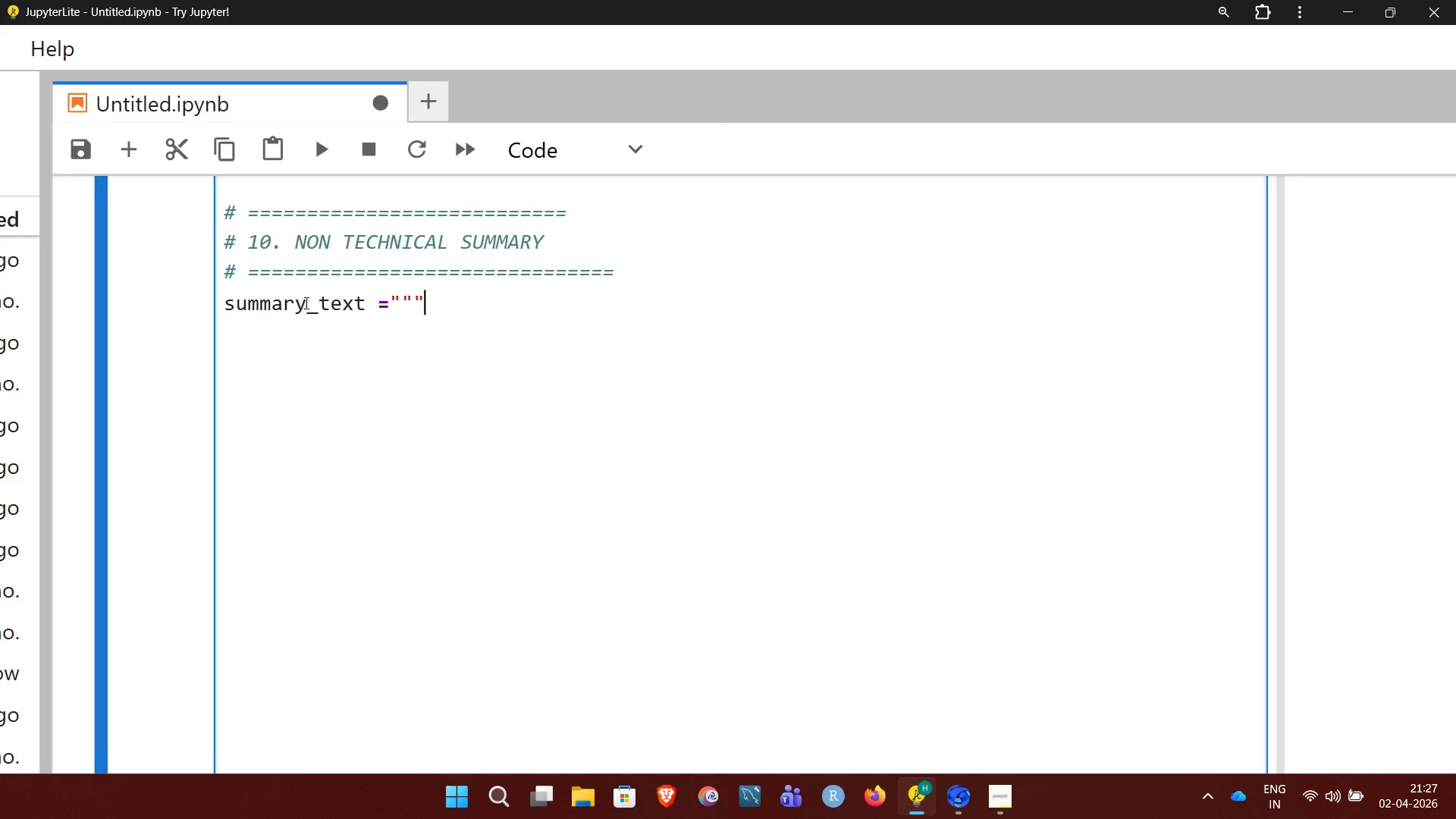 
wait(5.41)
 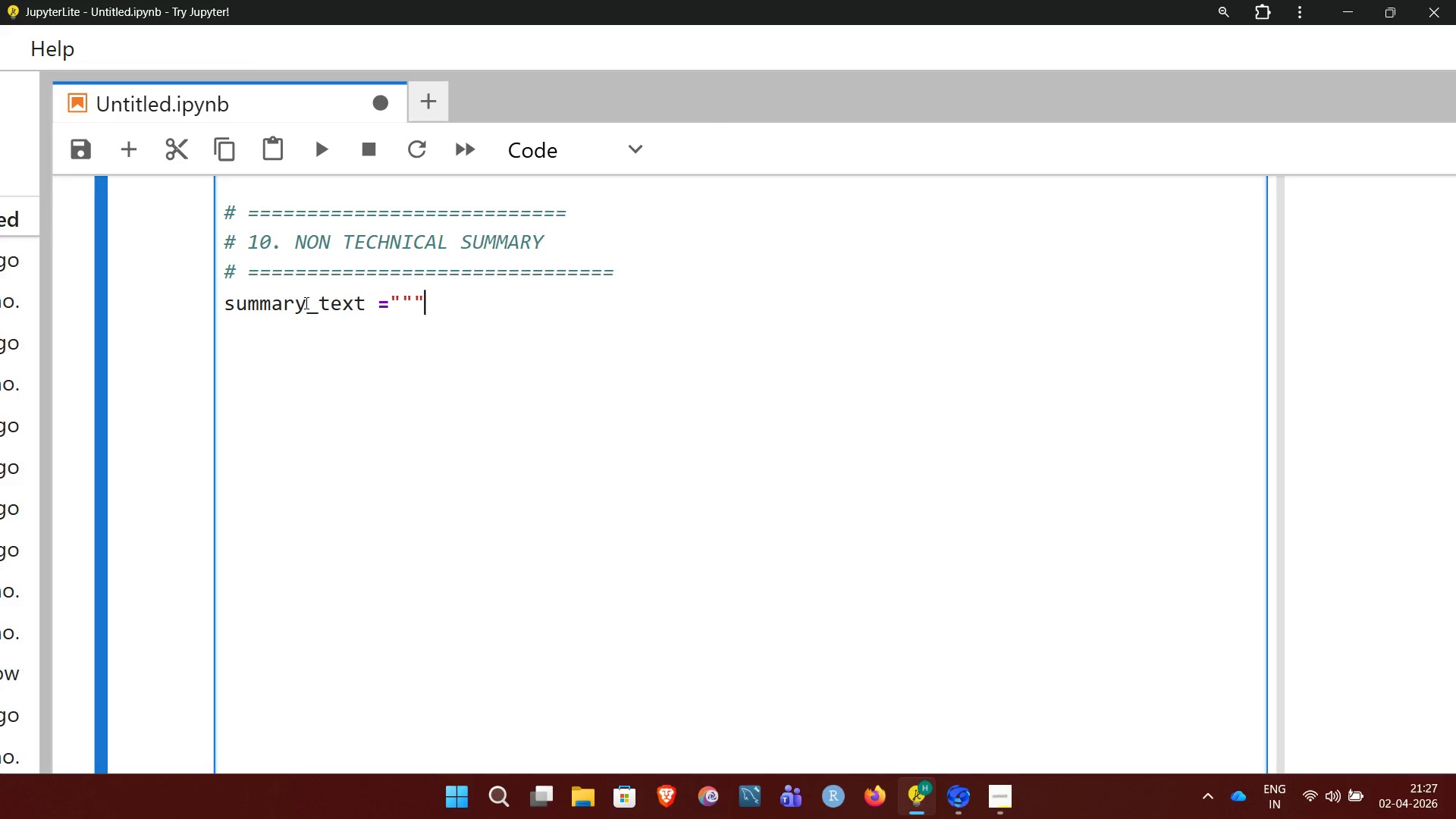 
key(Enter)
 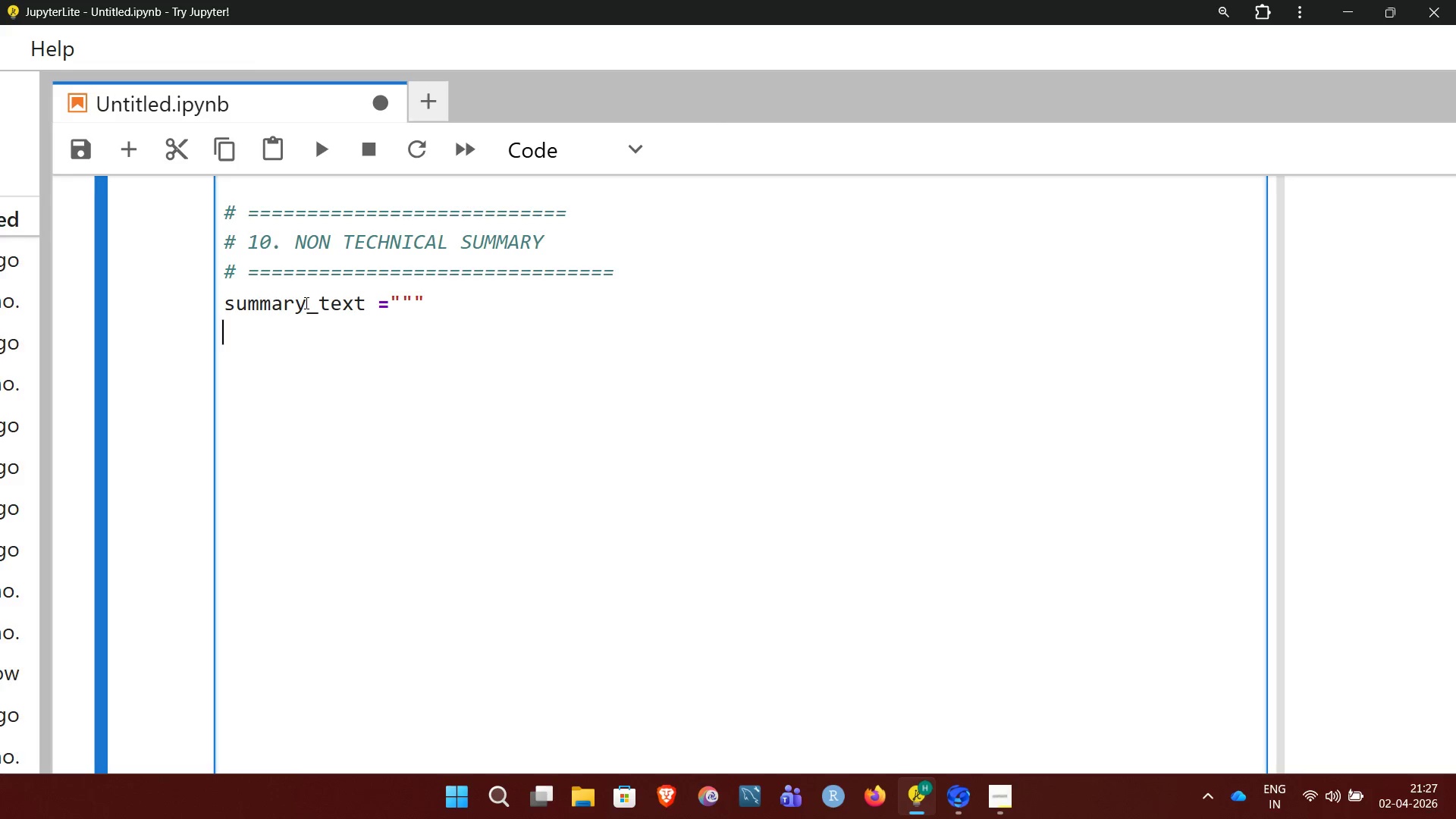 
type(SIMULAT)
 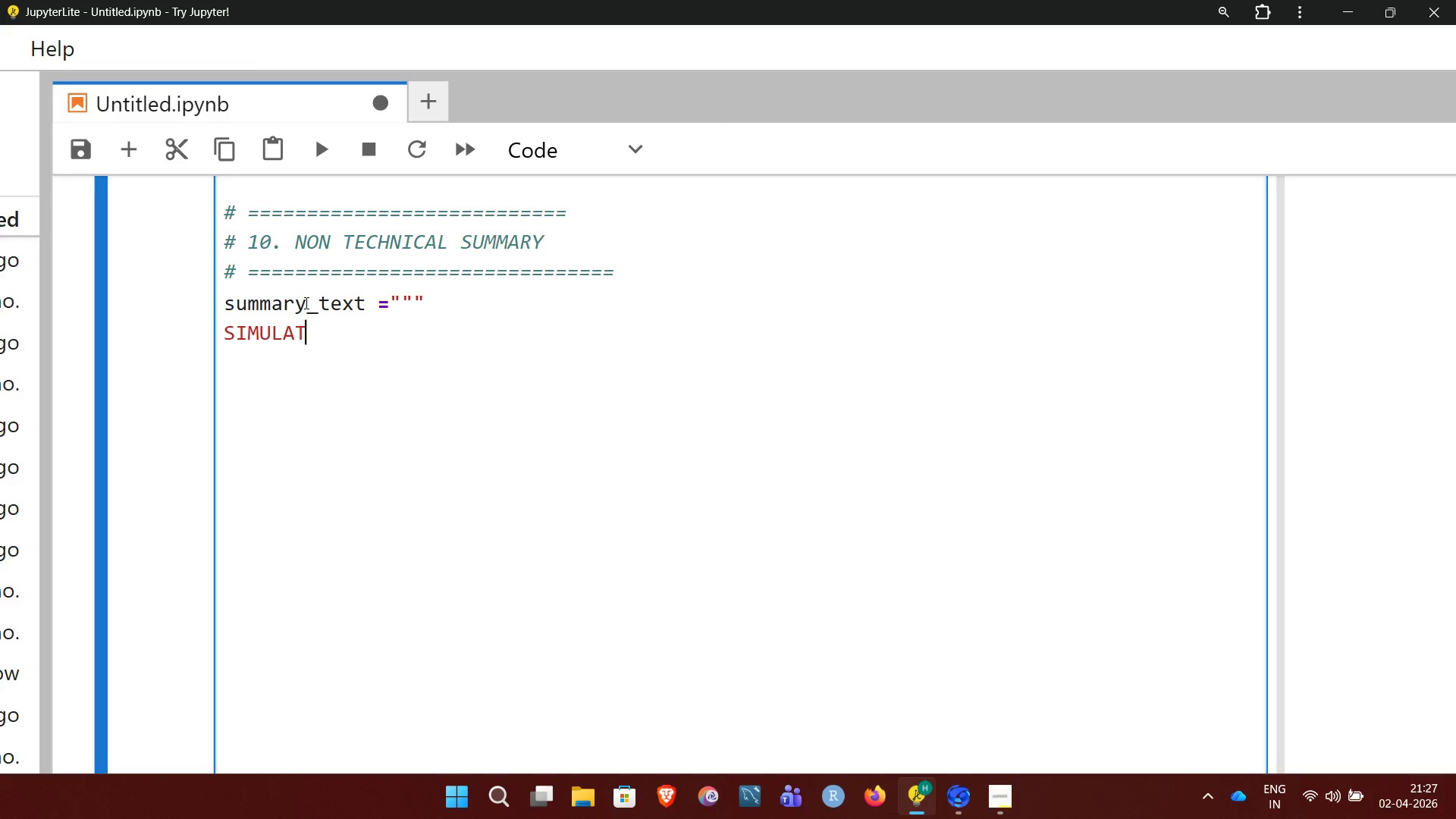 
type(ION SUMMARY)
 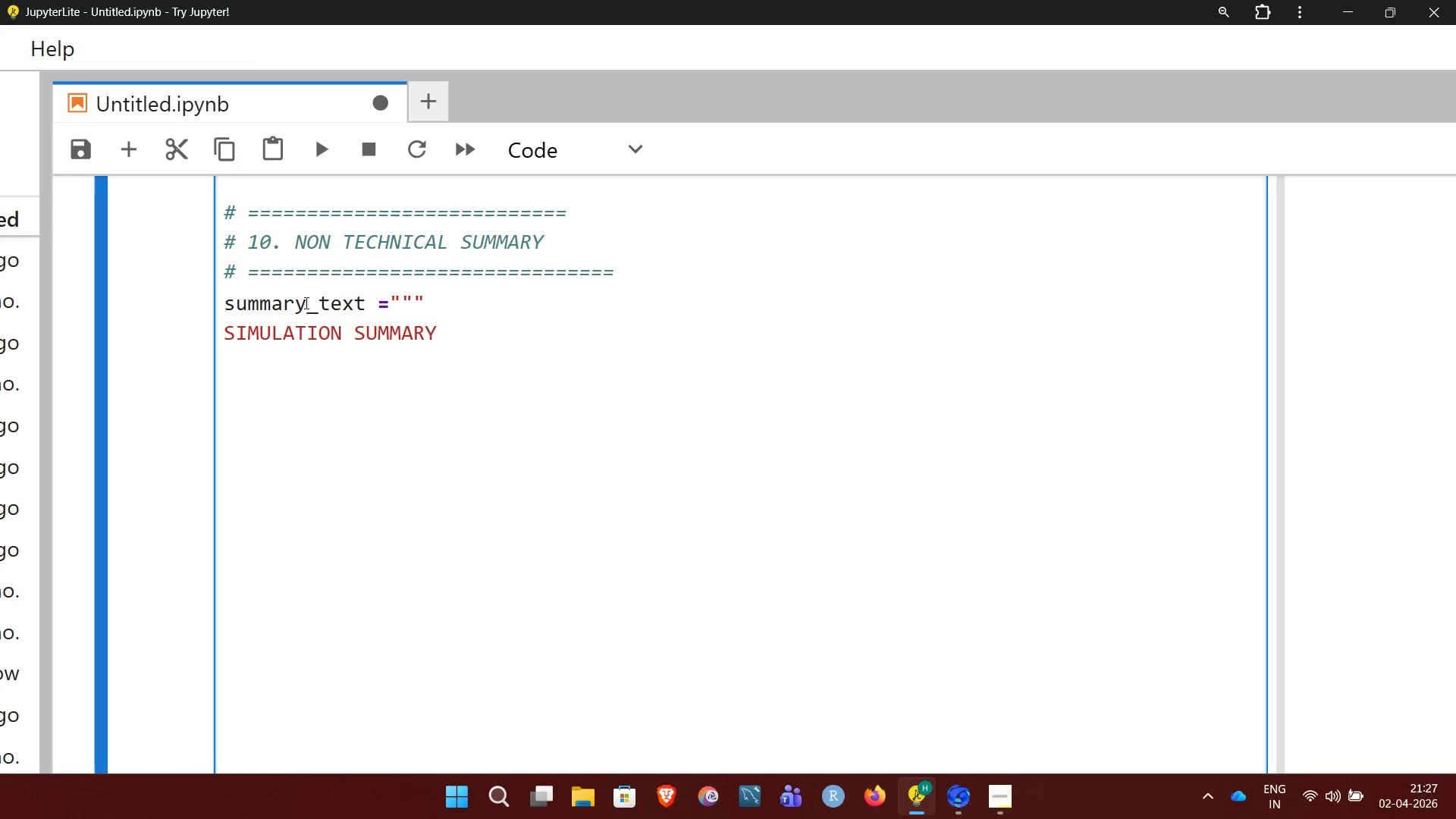 
type( (NON TECHNICAL))
 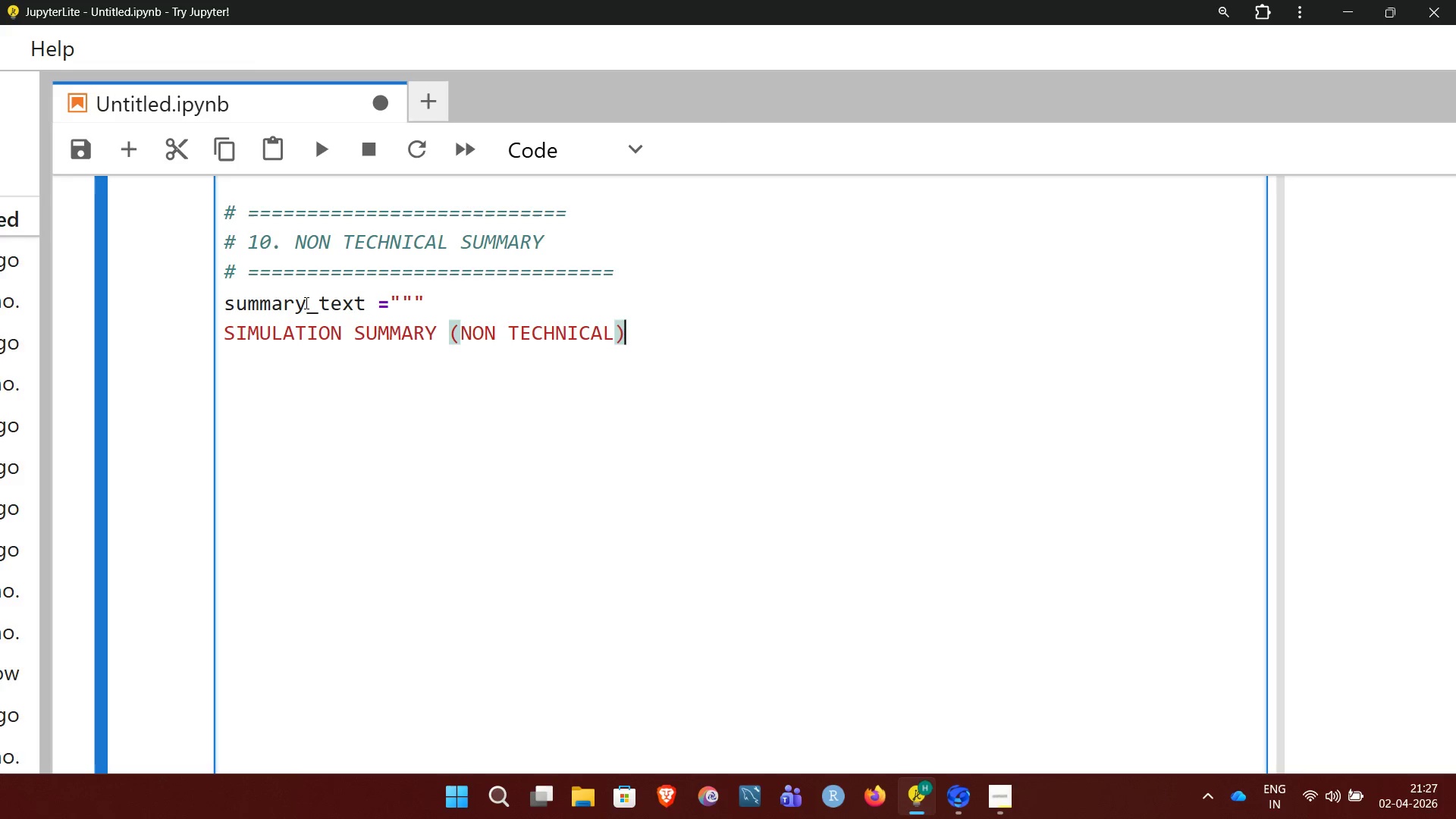 
key(Enter)
 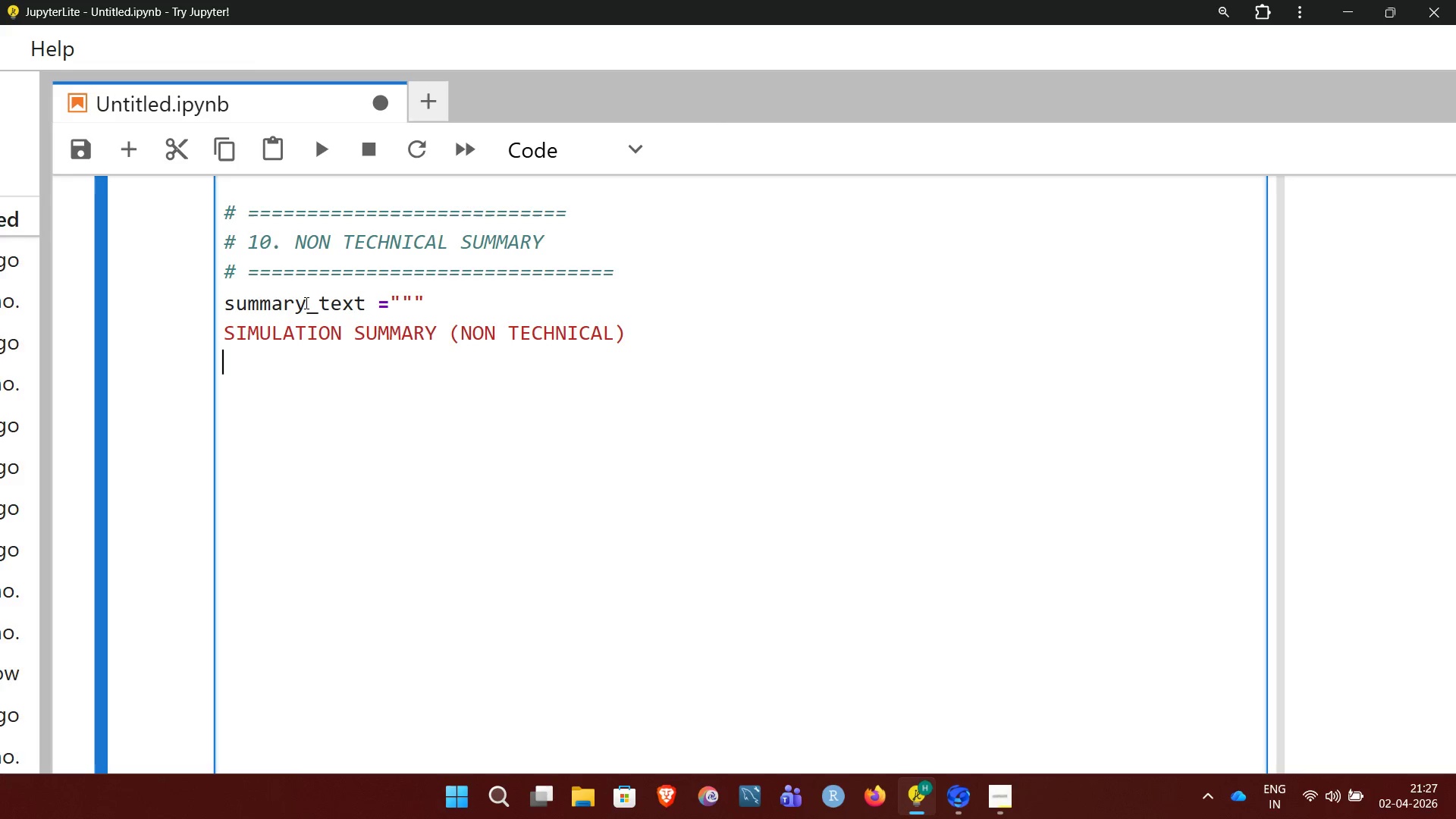 
key(Enter)
 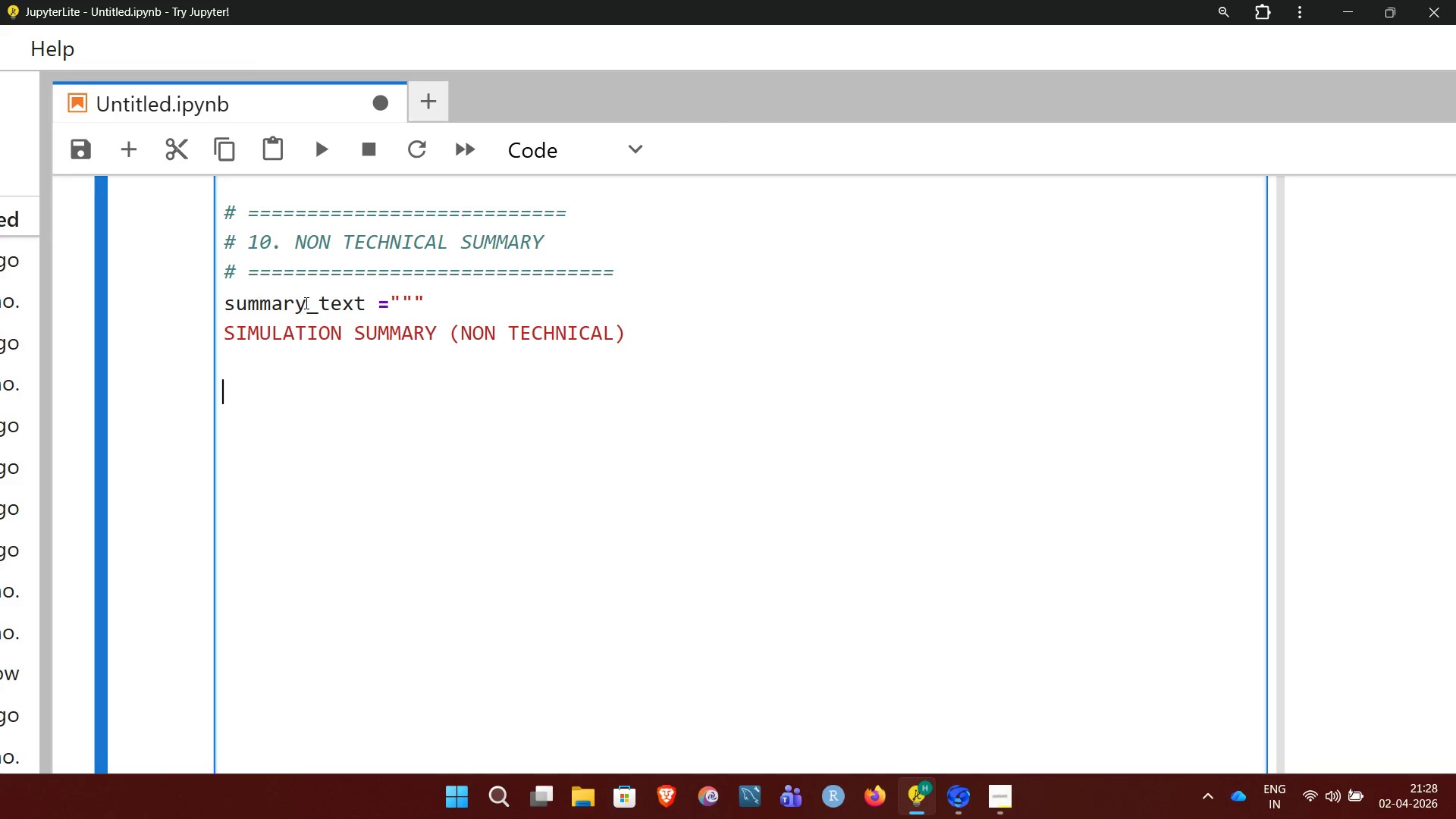 
type(this simulation)
 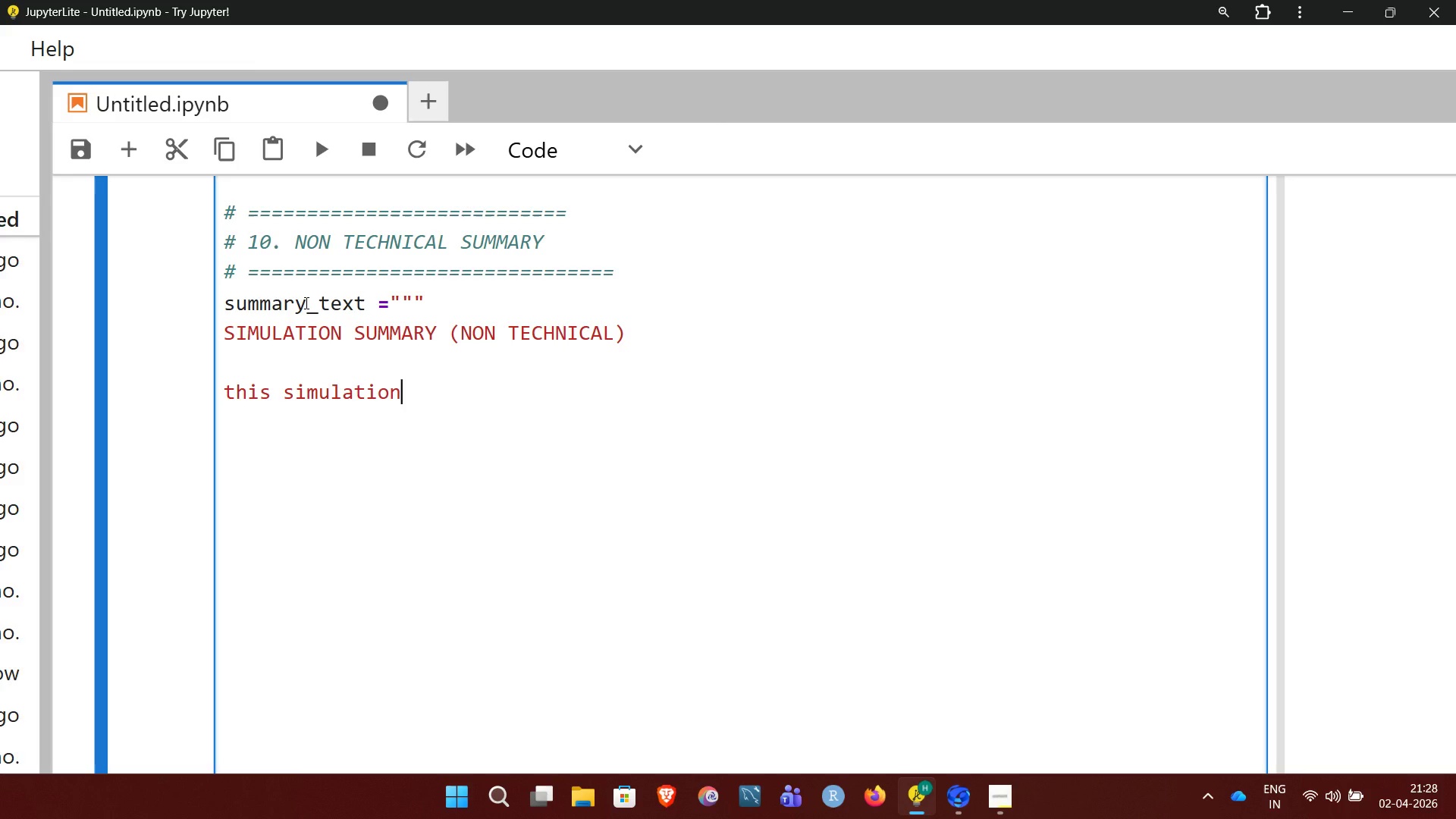 
wait(5.16)
 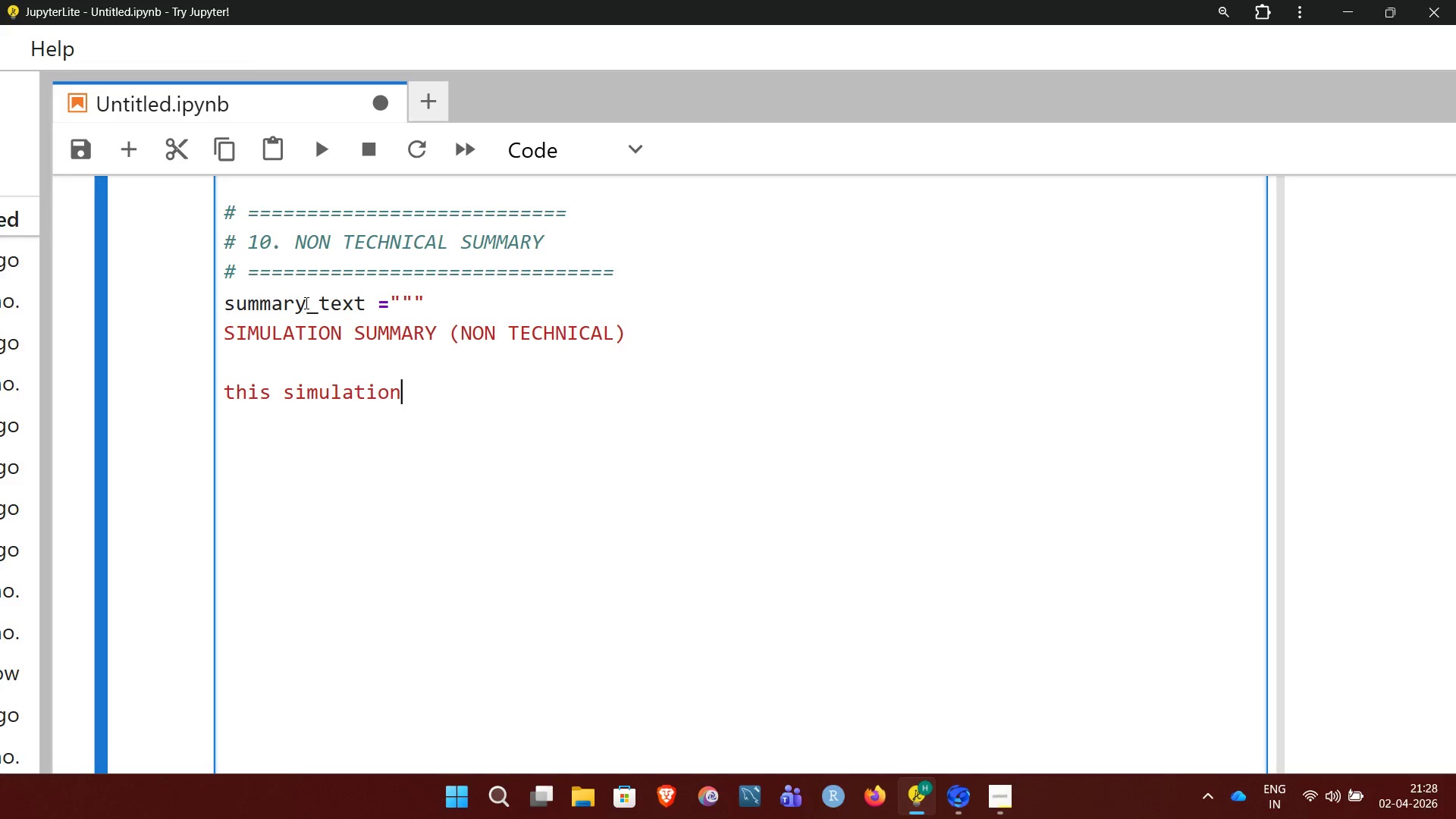 
type( explains)
 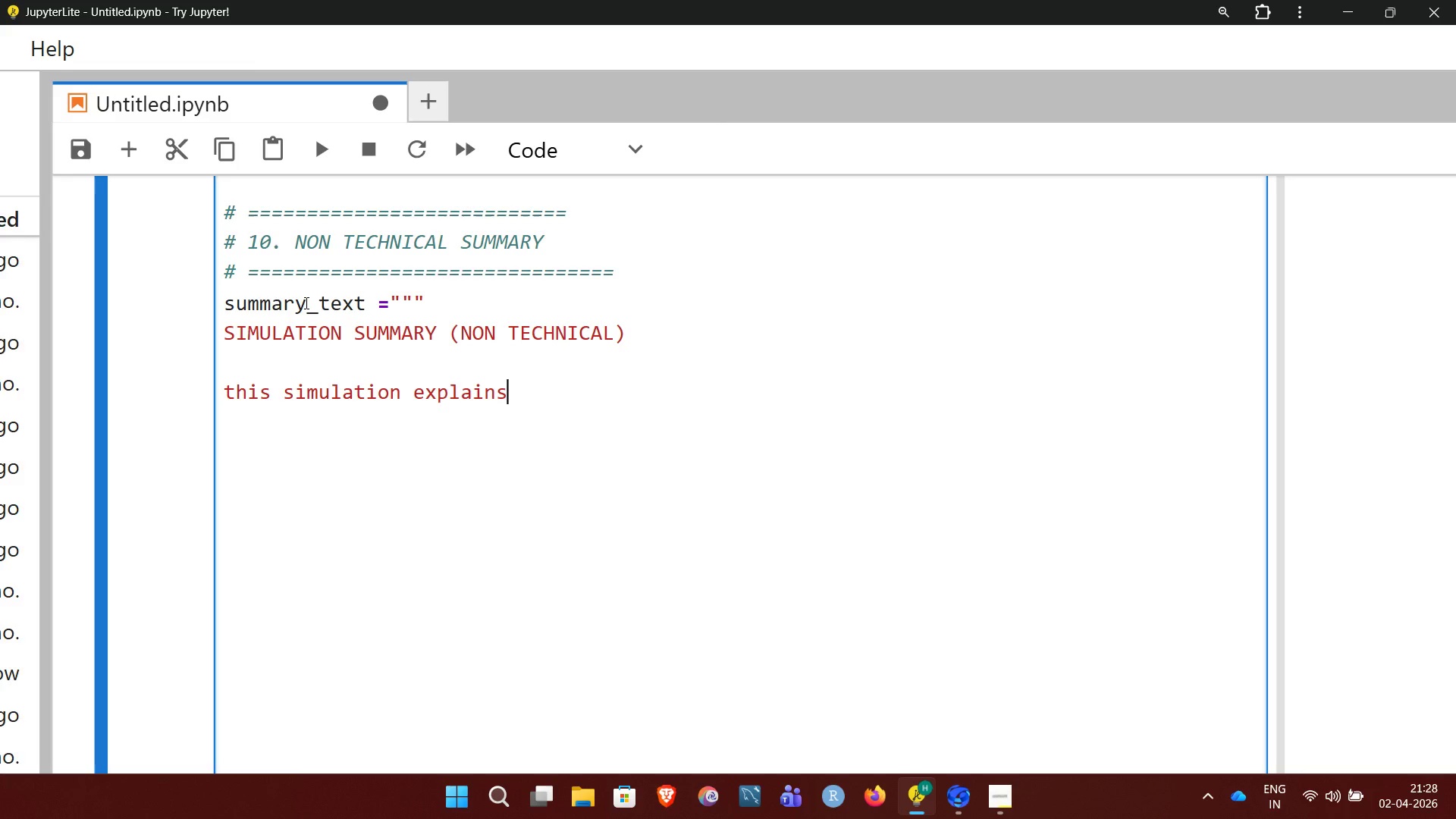 
type( hoe)
key(Backspace)
type(w fluid)
 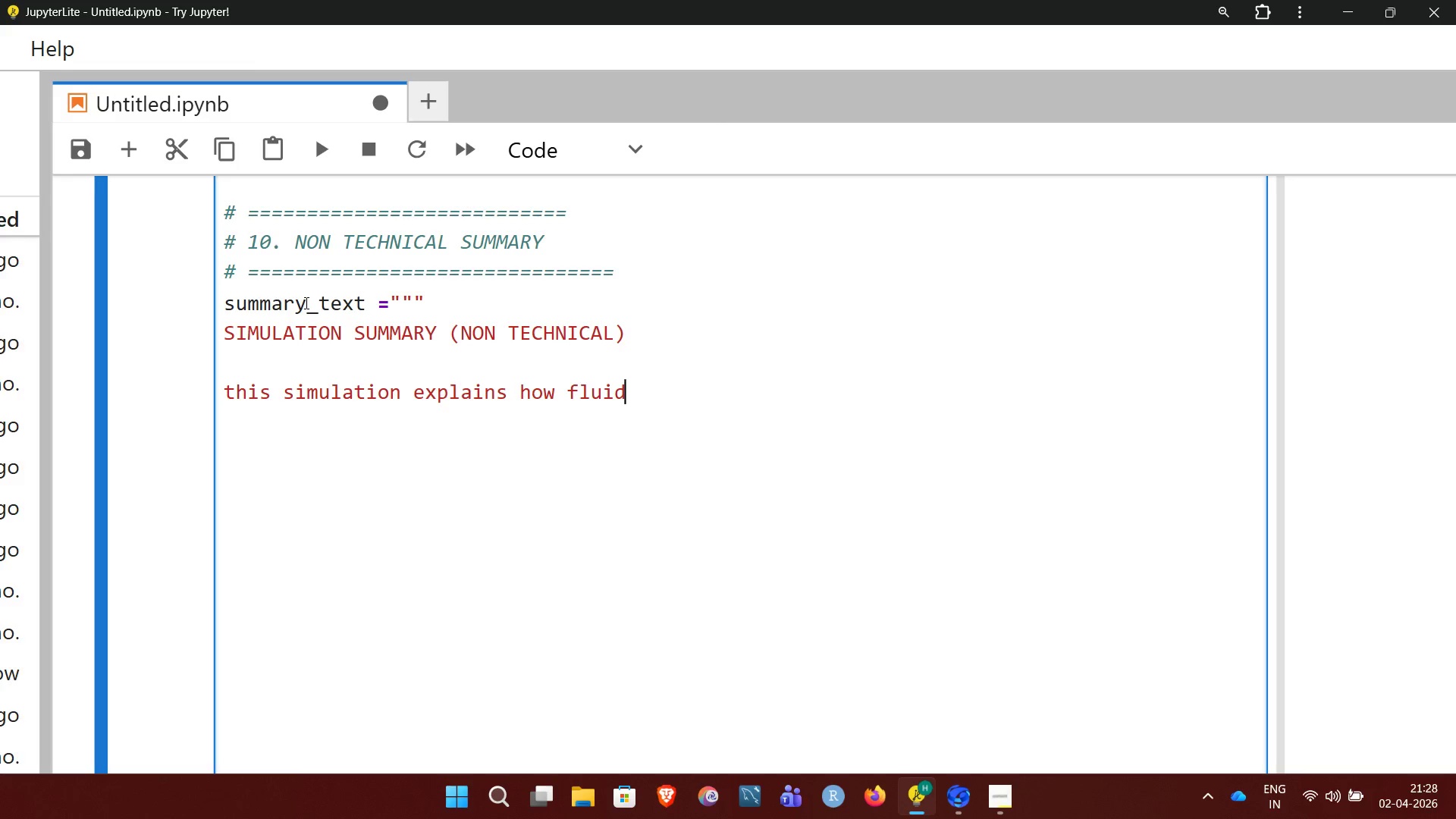 
type( speed effects)
 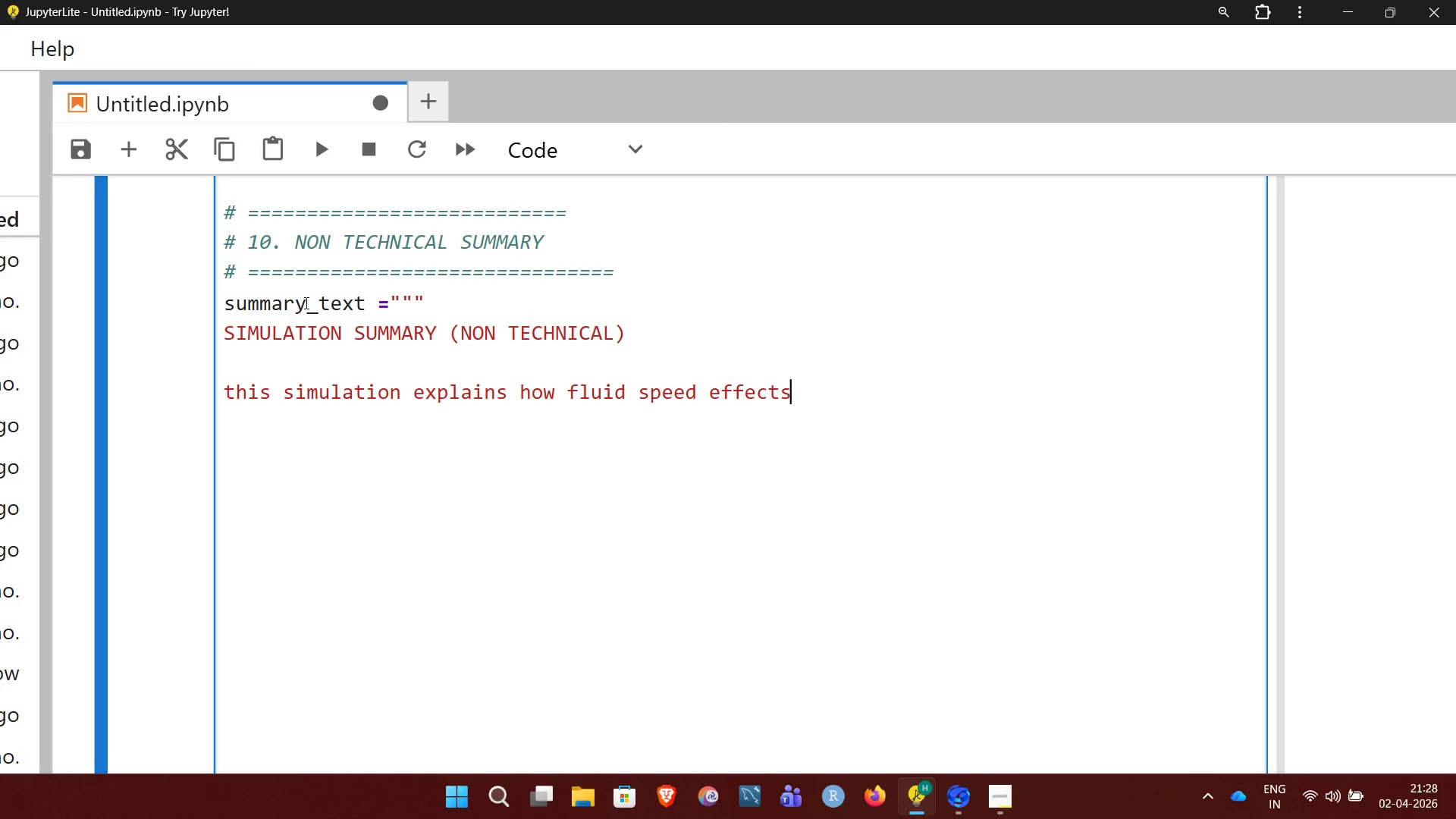 
type( pressure loss)
 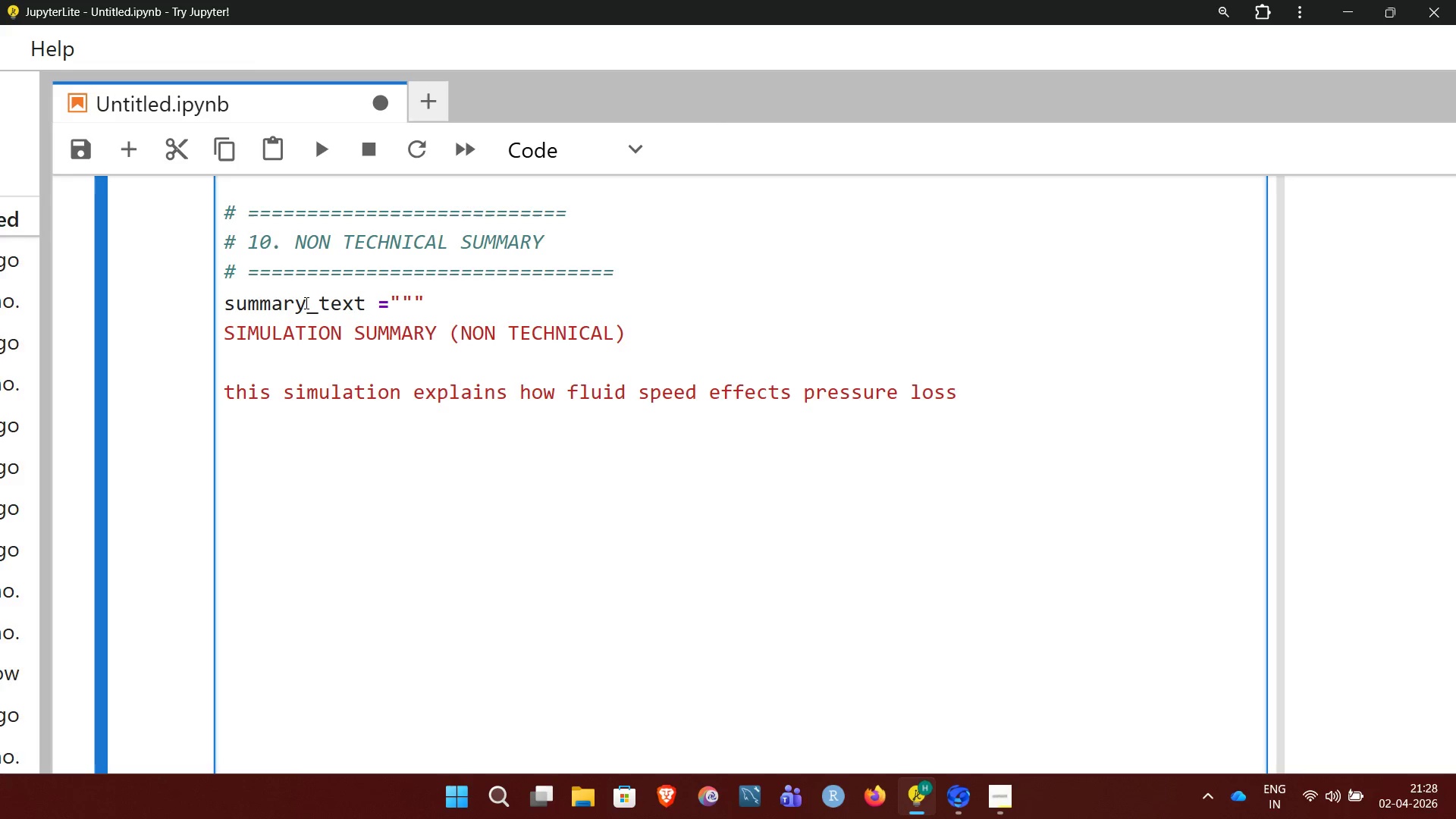 
type( inside pipes)
 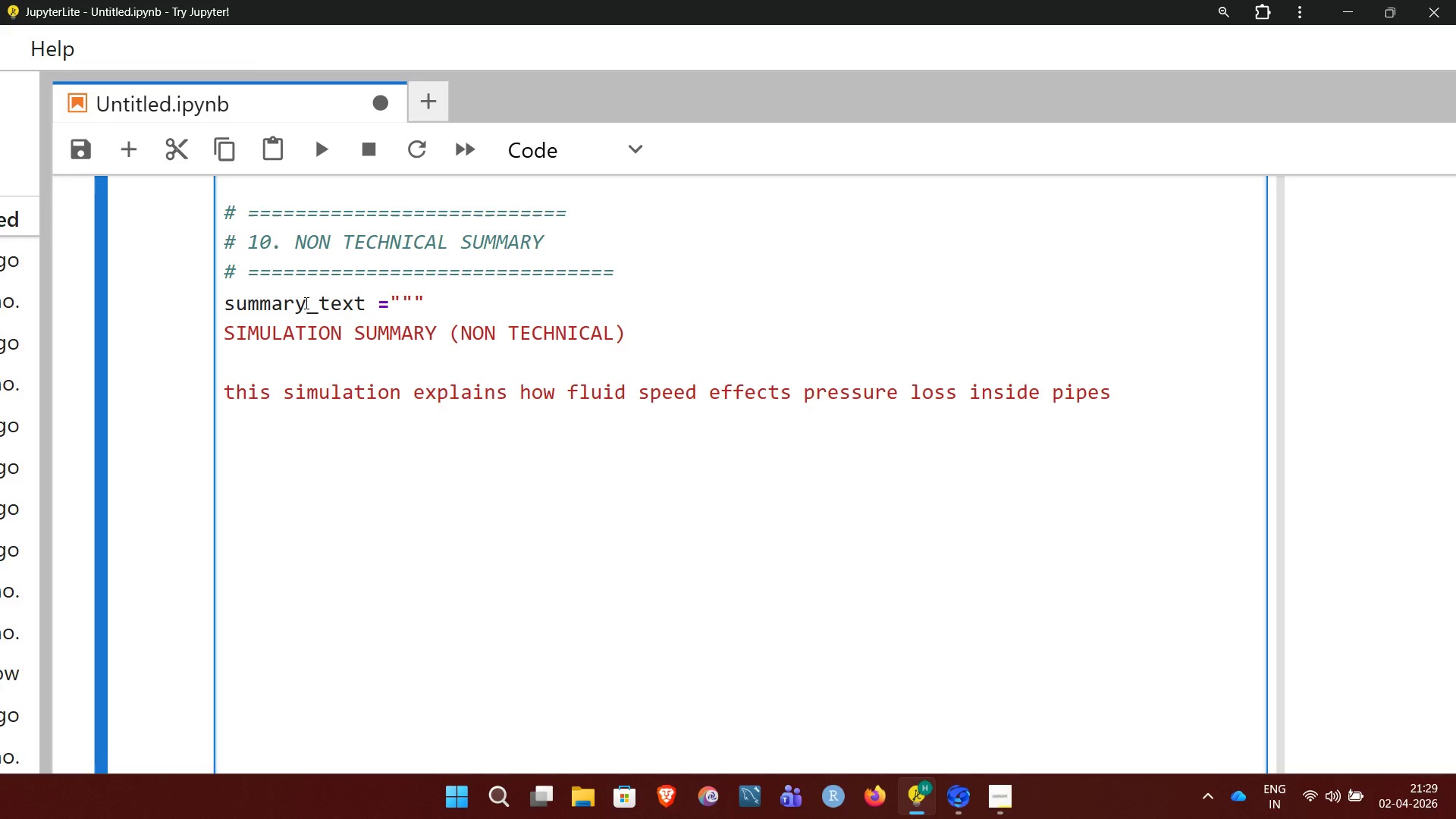 
key(Period)
 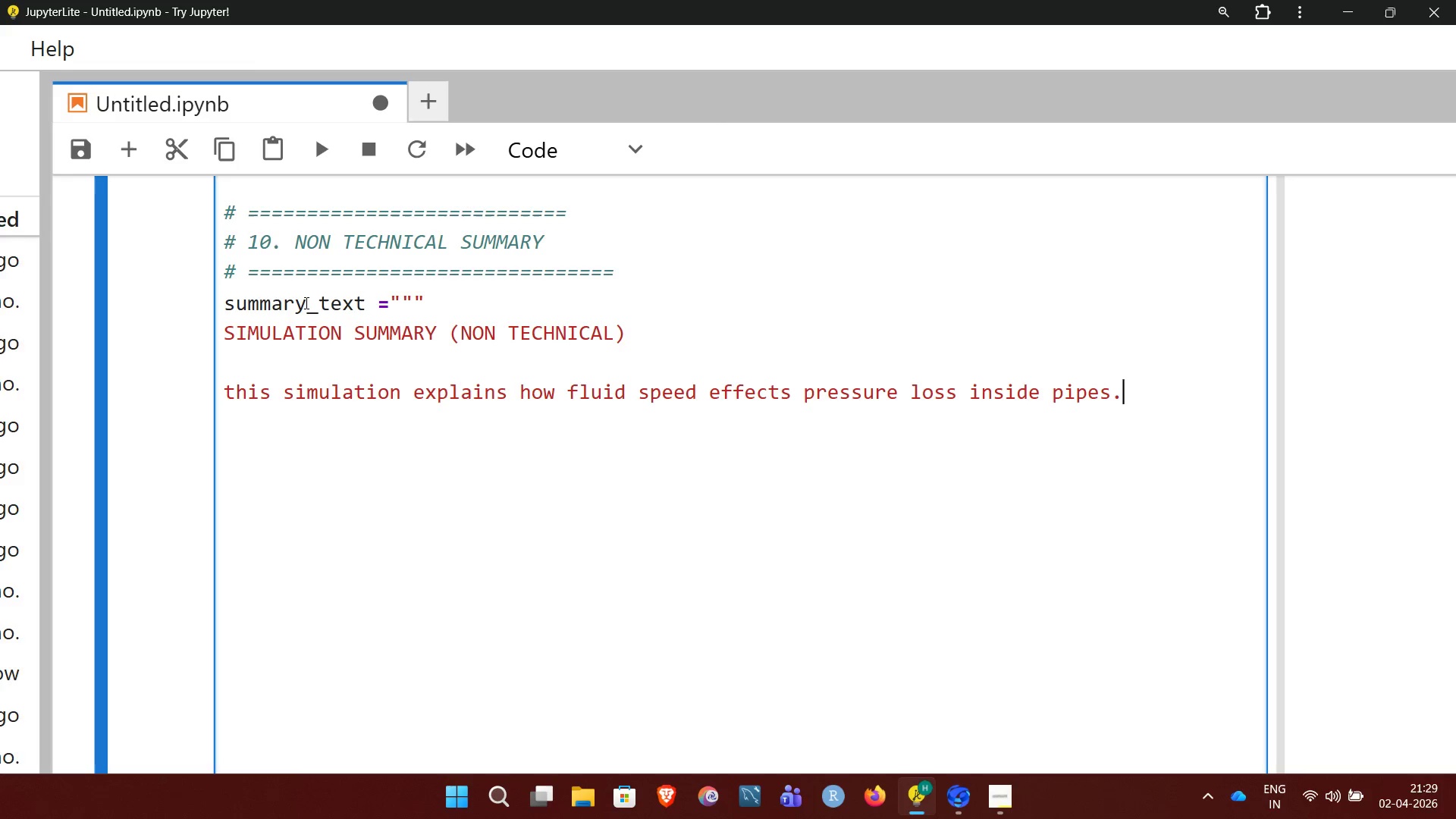 
key(Enter)
 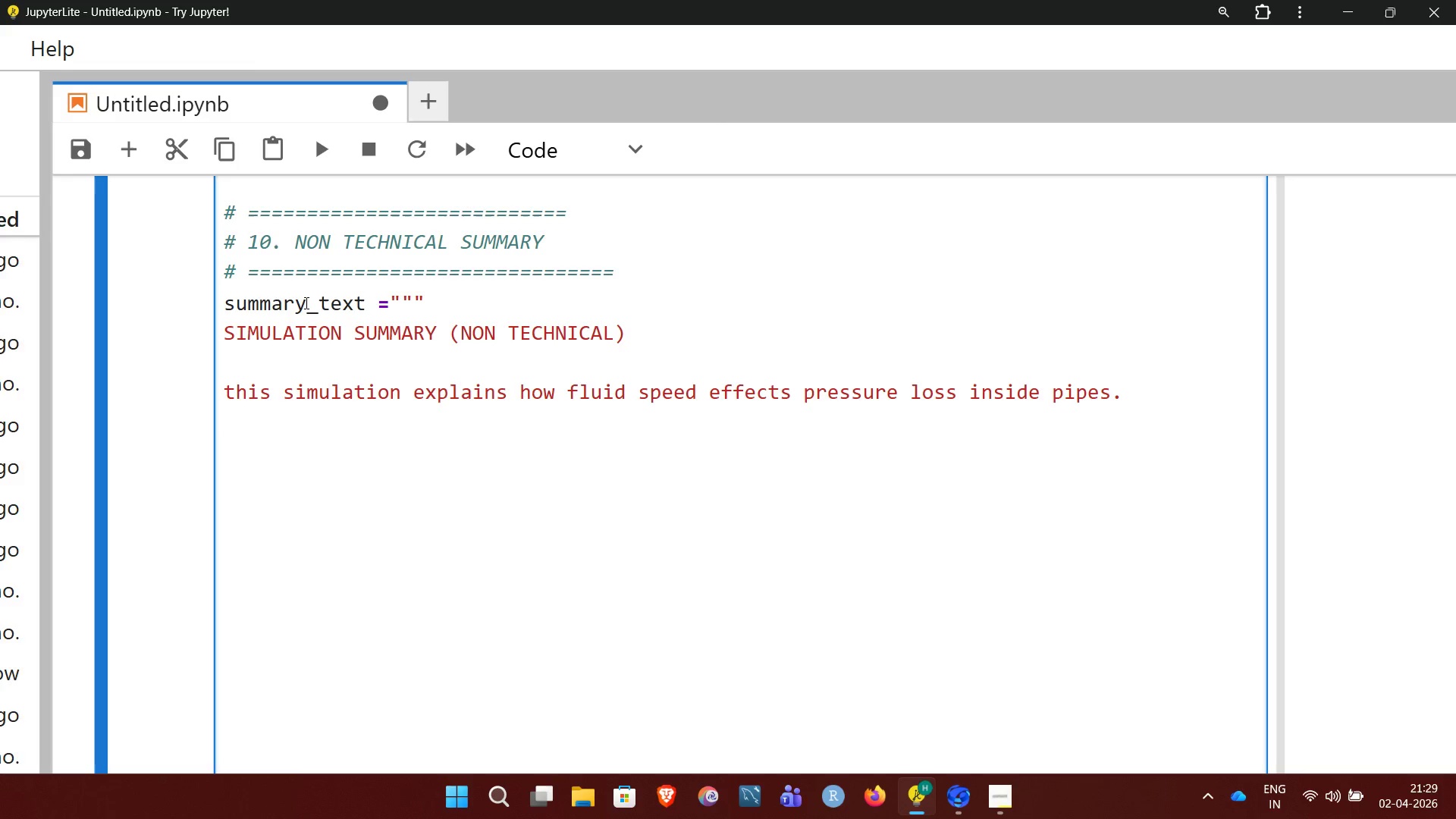 
key(Enter)
 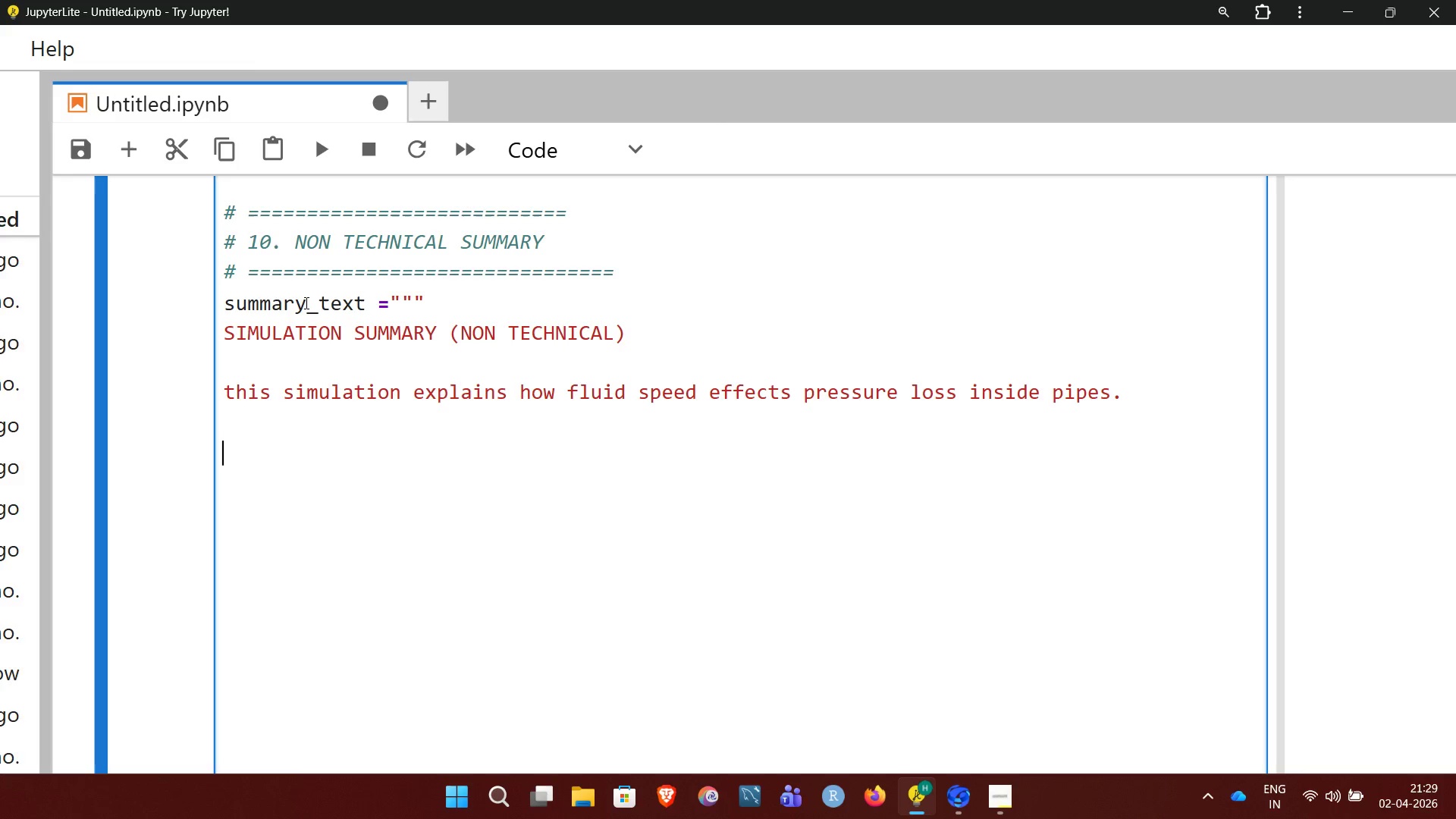 
type(as the fluid moves)
 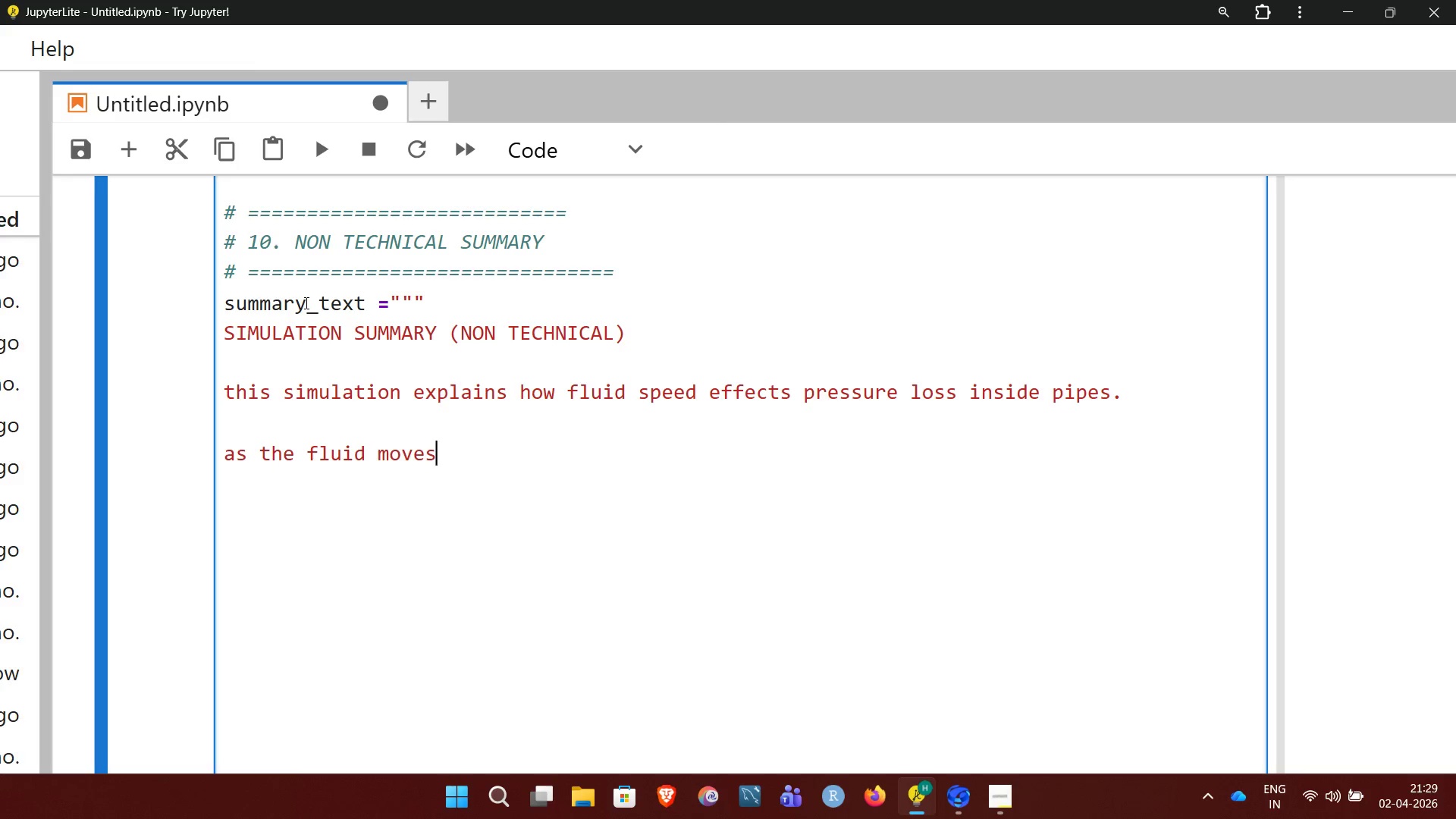 
type( faster.)
key(Backspace)
type(,)
 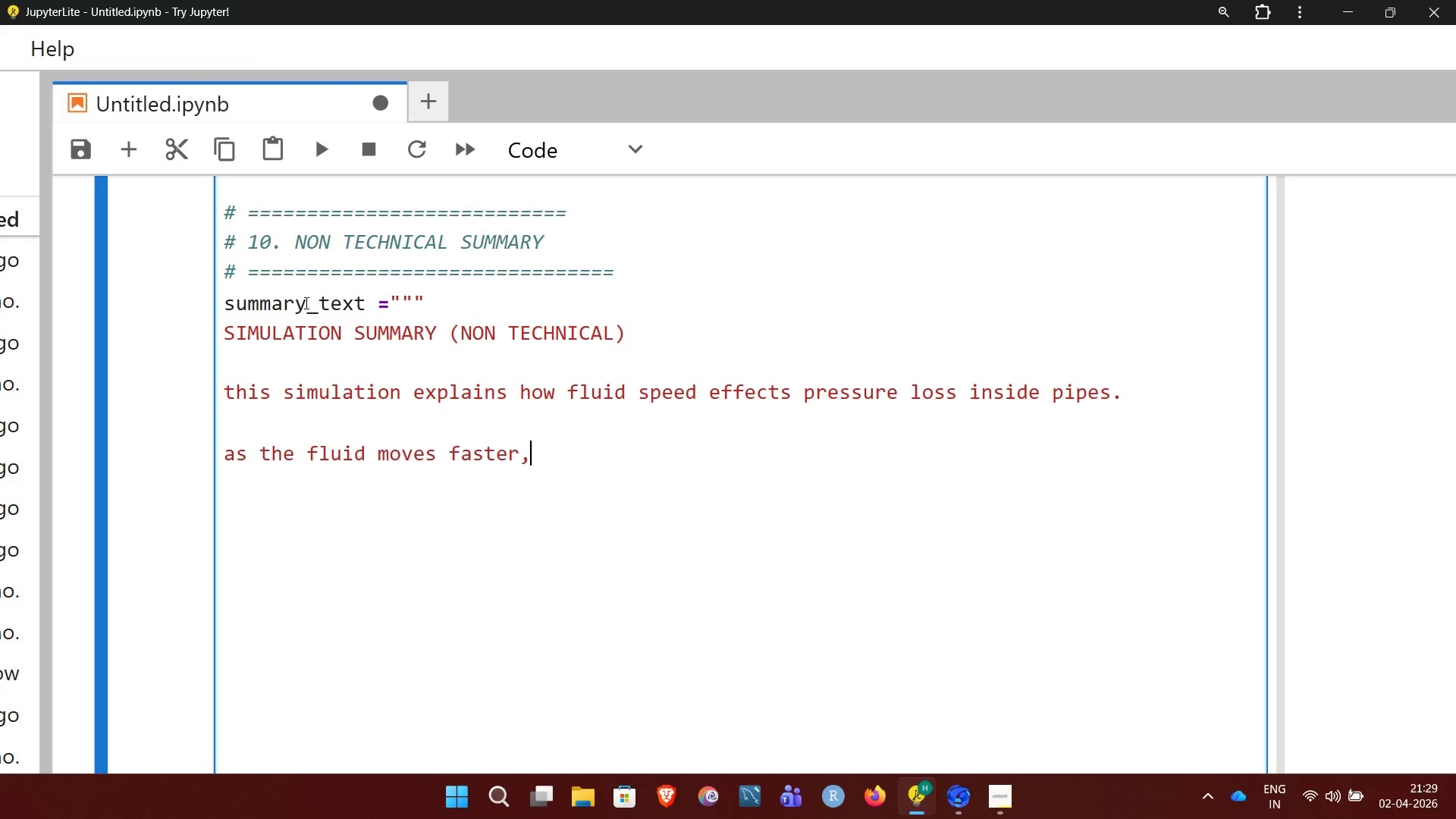 
type( resistance increases)
 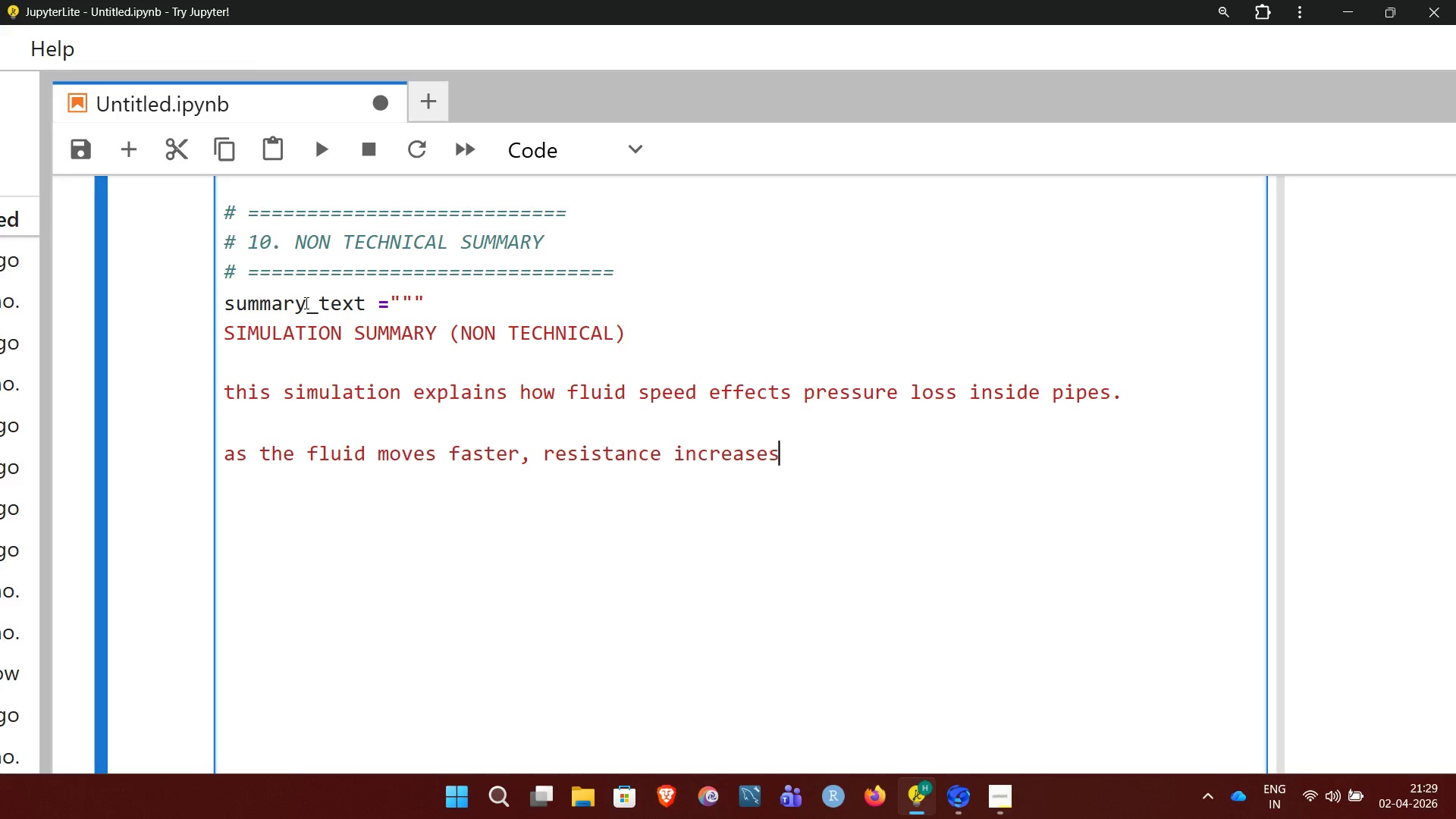 
type( rapidly)
 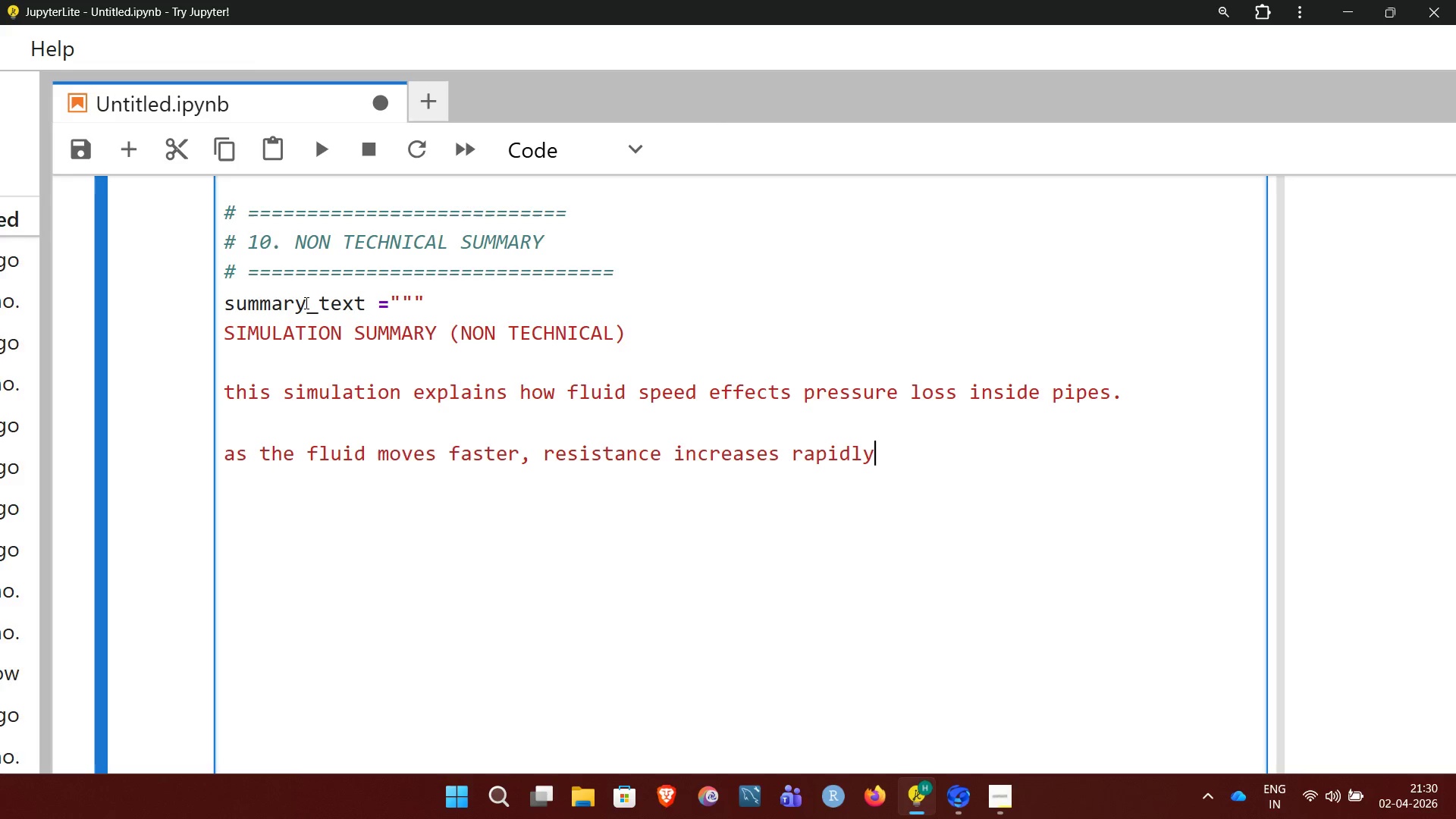 
wait(6.5)
 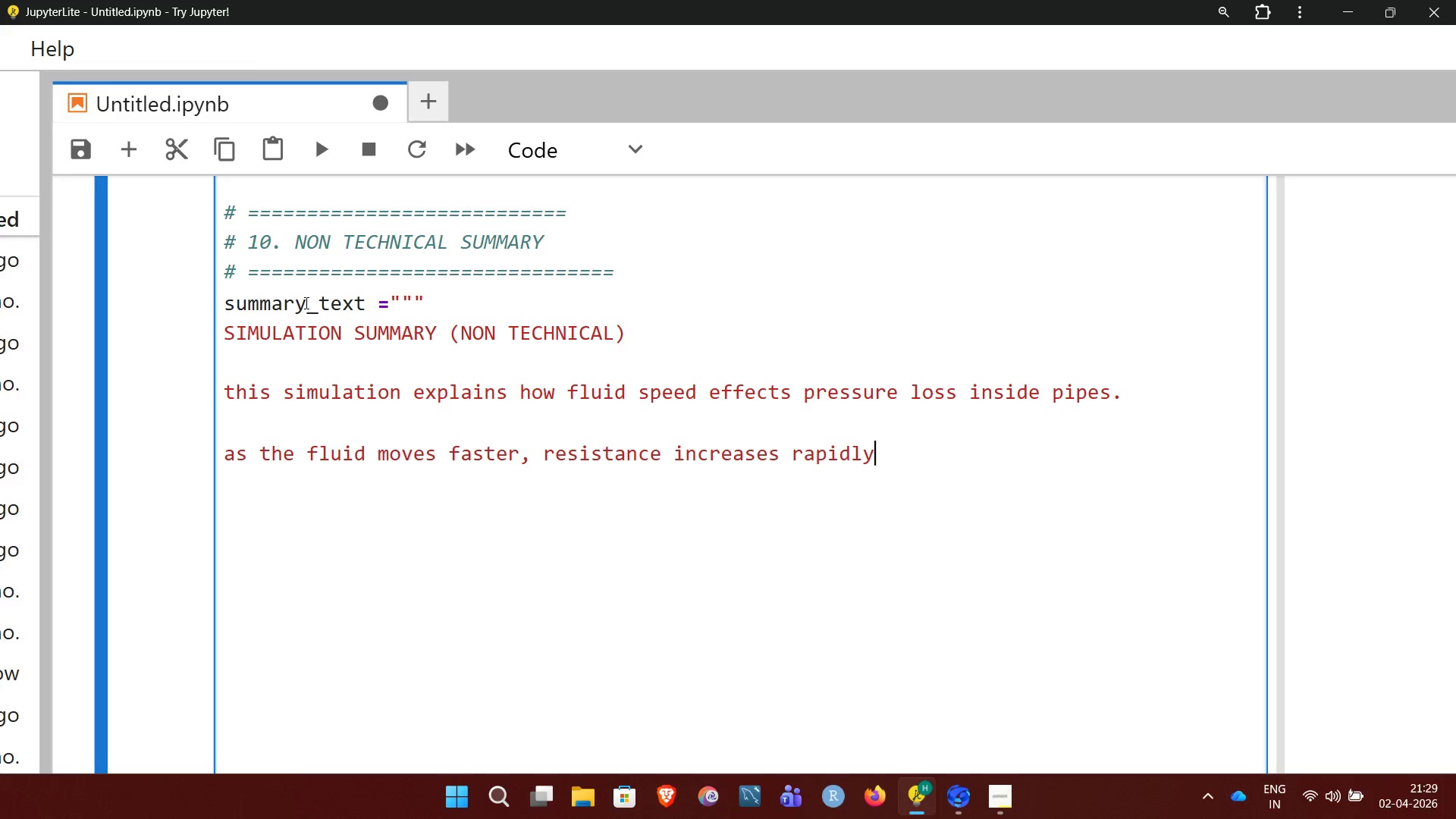 
type(,causing more energy loss)
 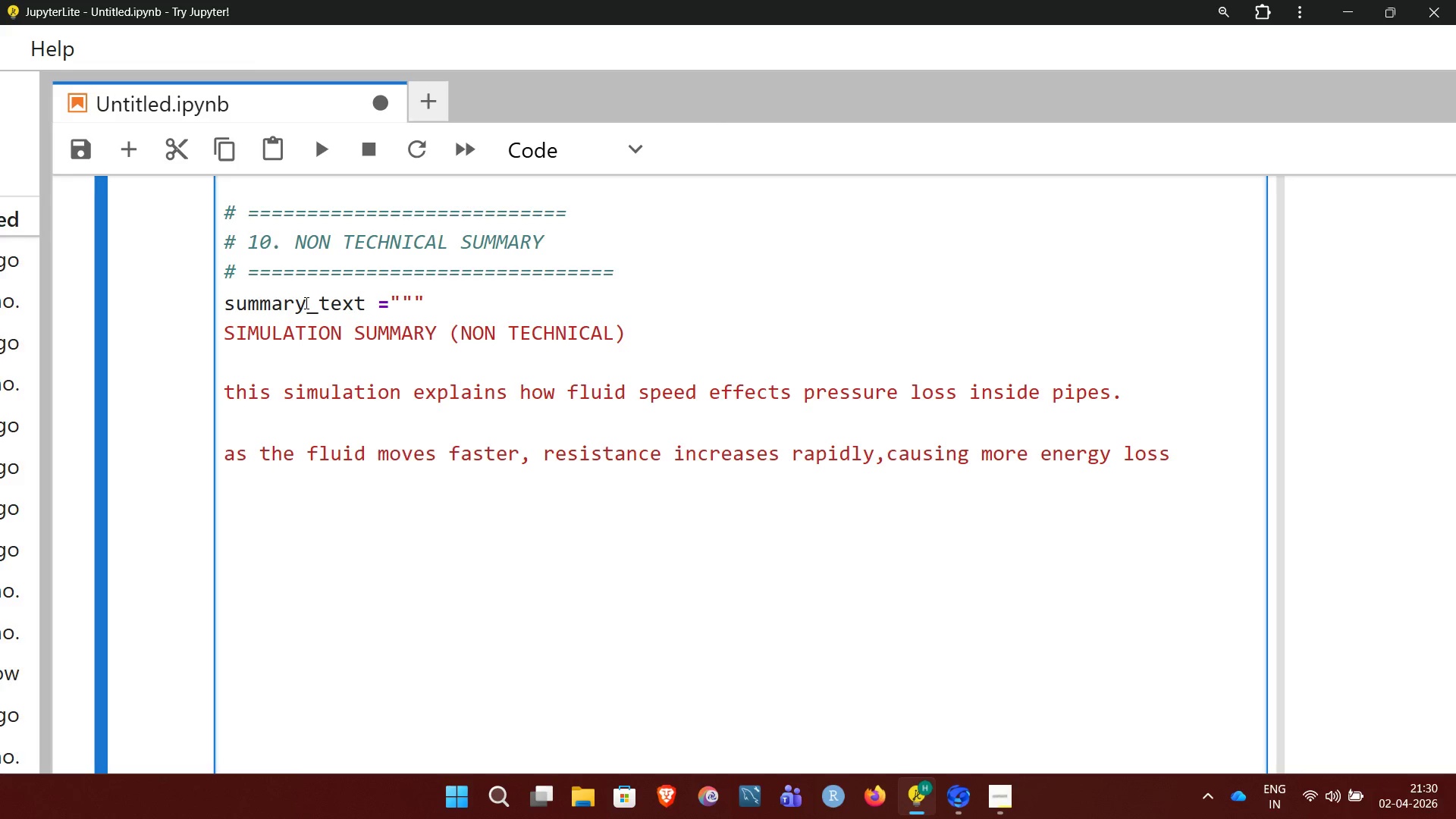 
key(Period)
 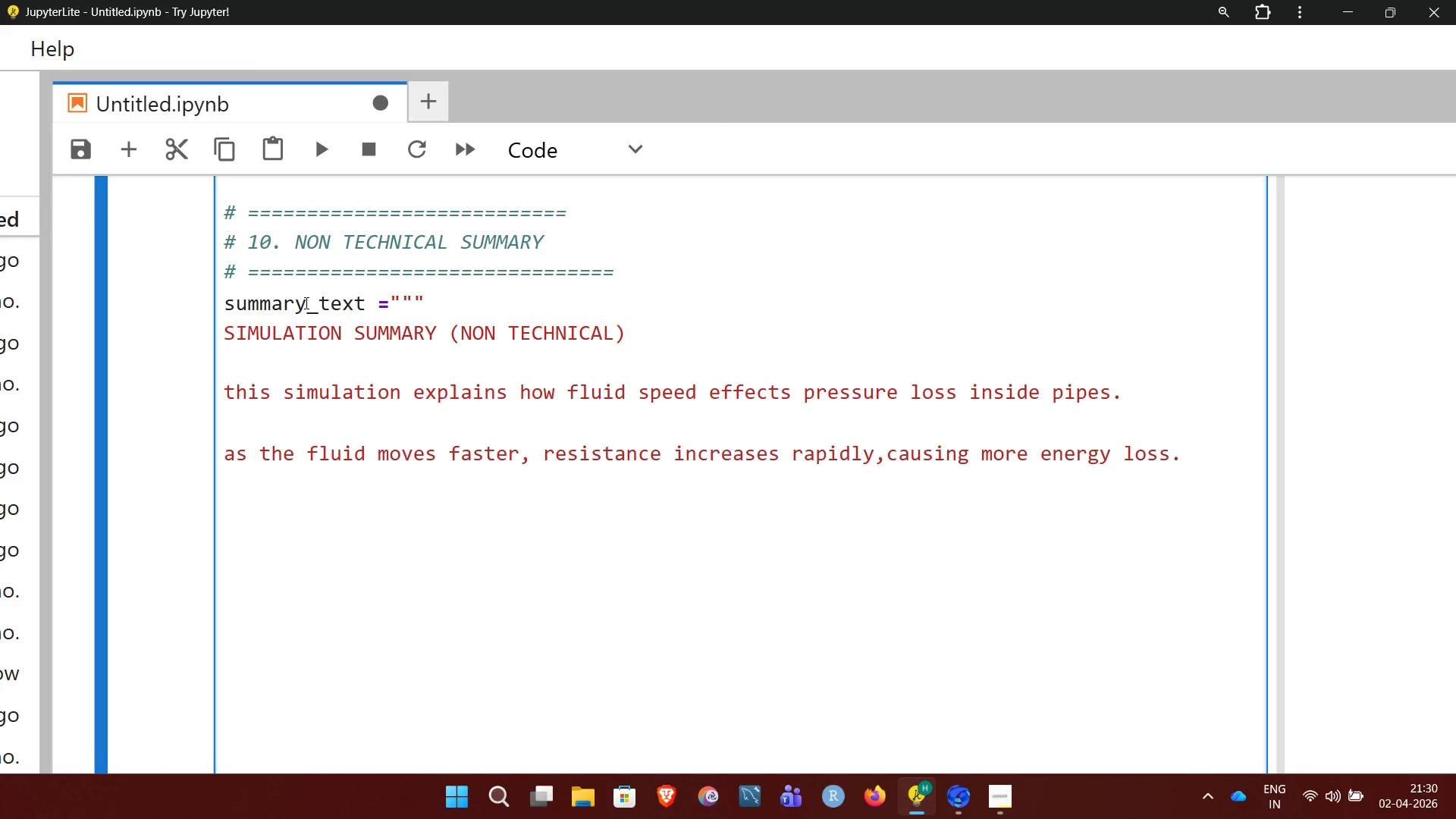 
key(Enter)
 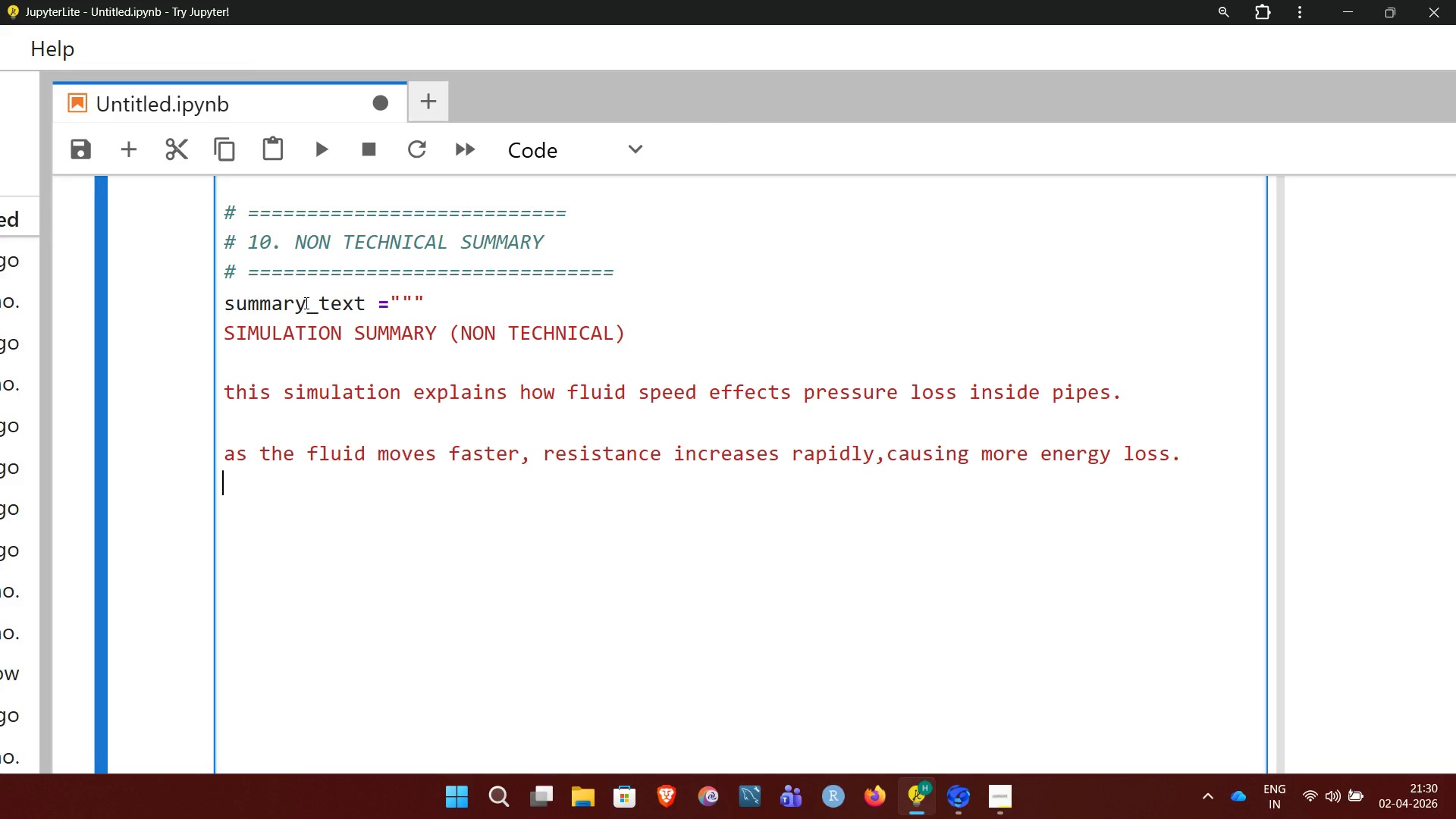 
wait(6.91)
 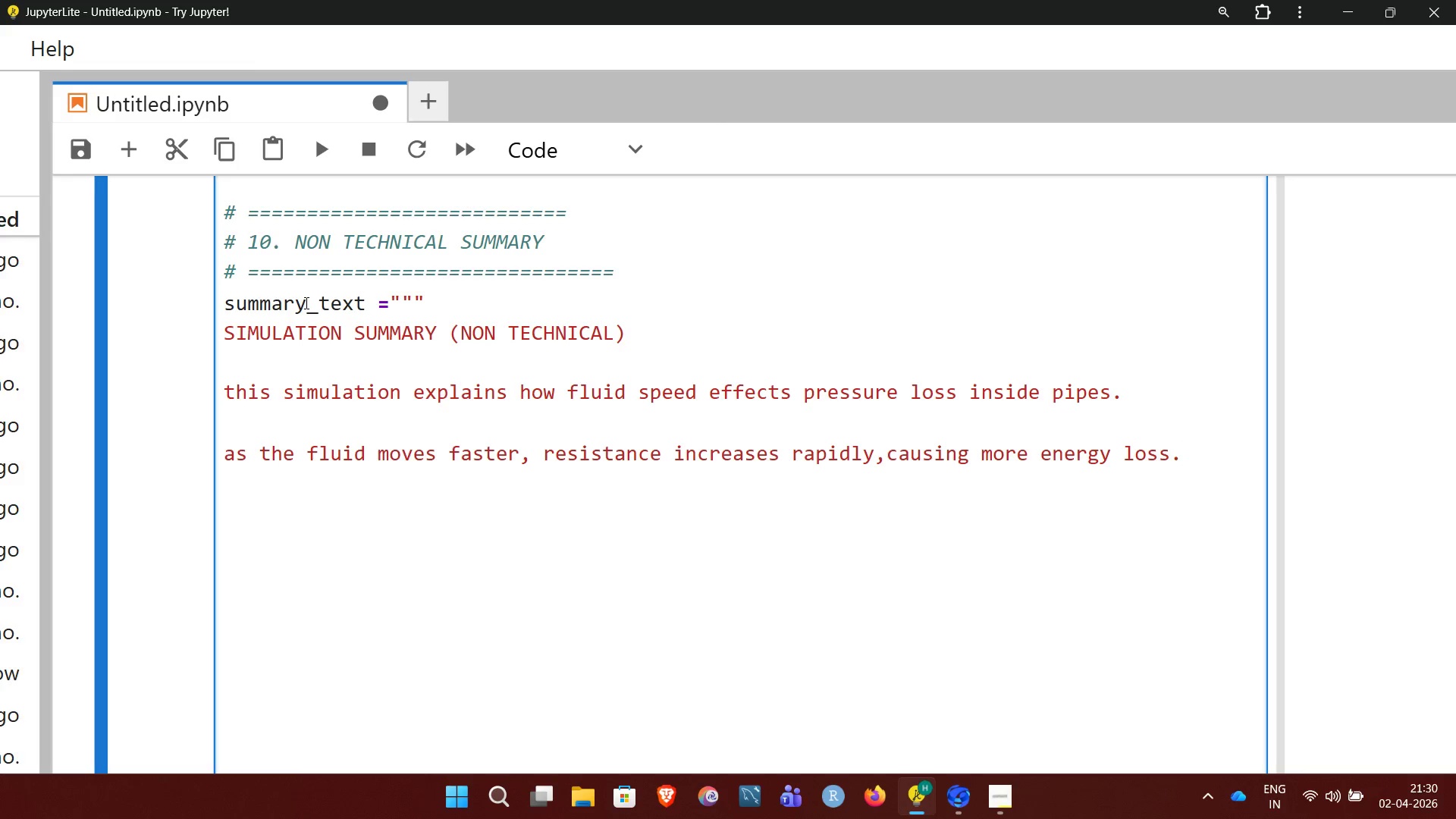 
type(smaller ipes)
 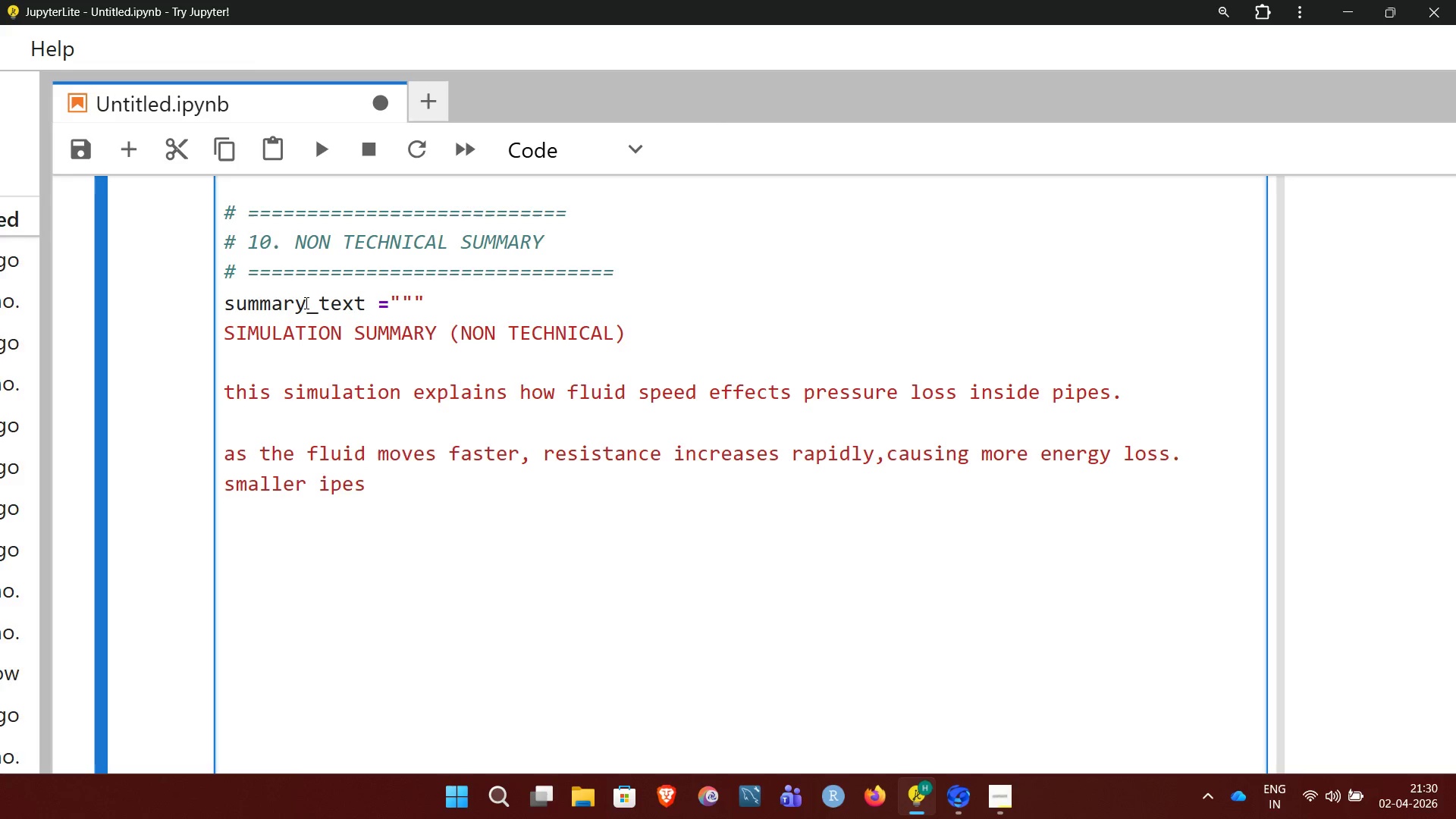 
key(Backspace)
key(Backspace)
key(Backspace)
key(Backspace)
type(pipes)
 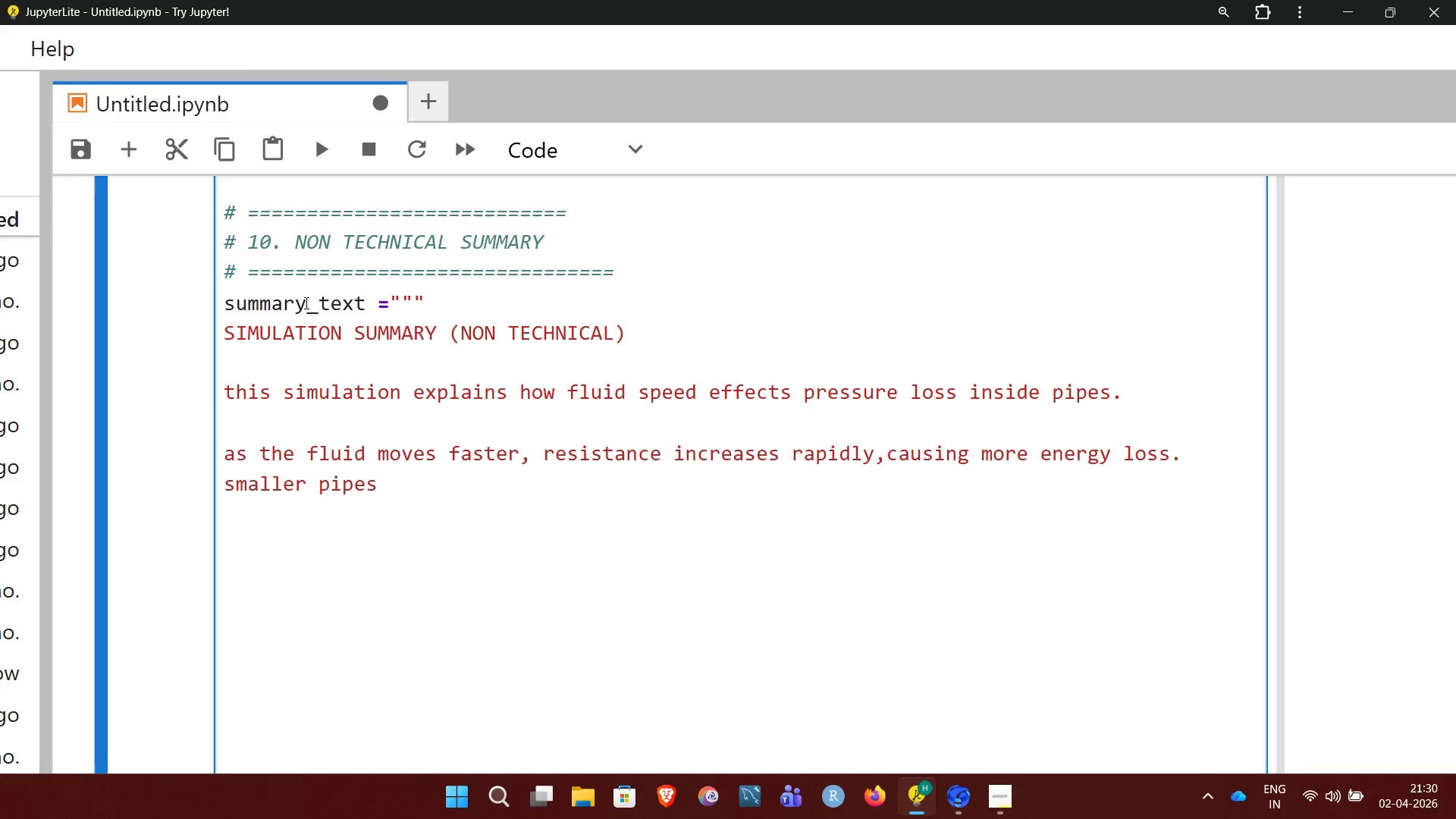 
wait(5.56)
 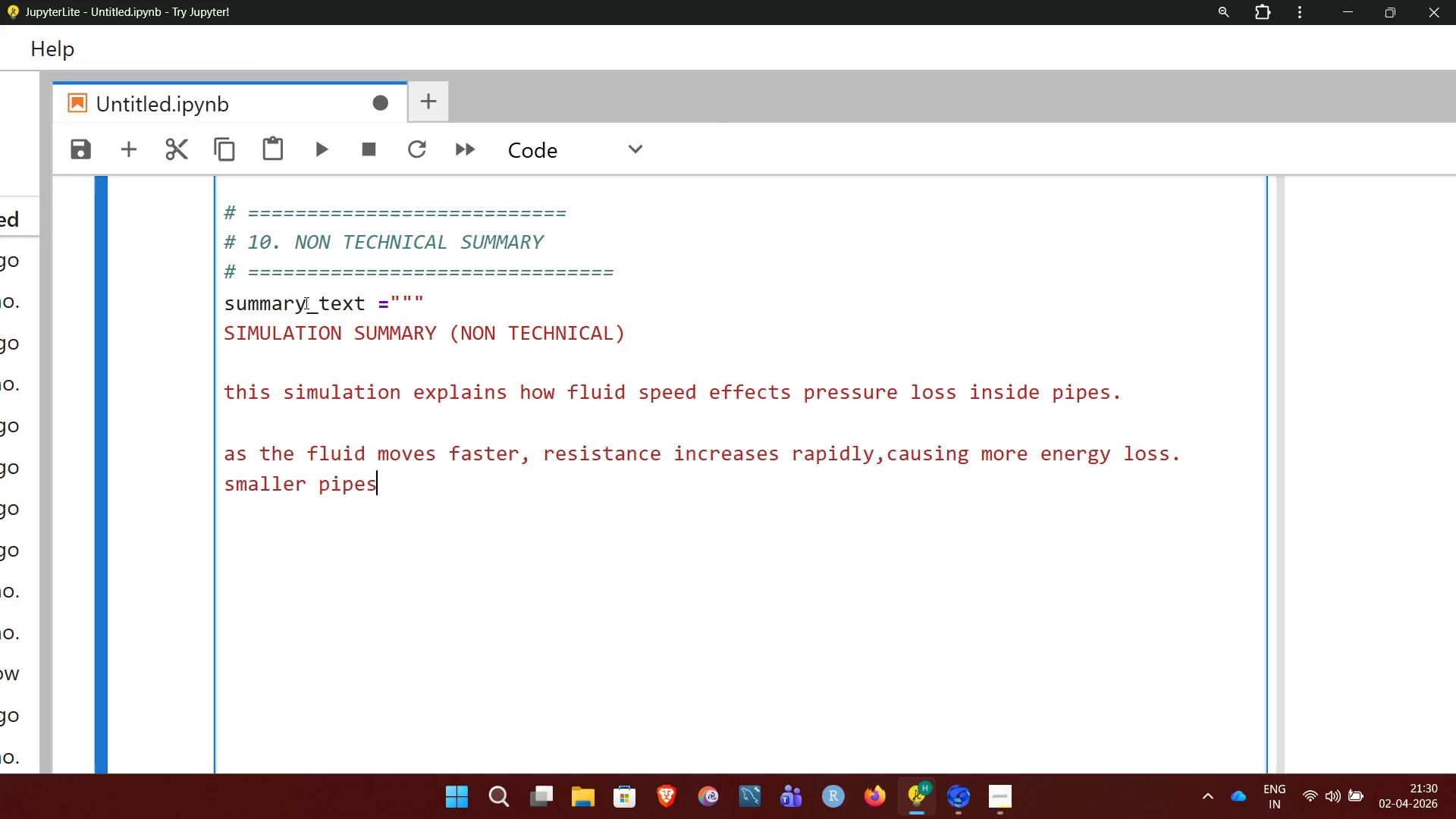 
type( creat)
 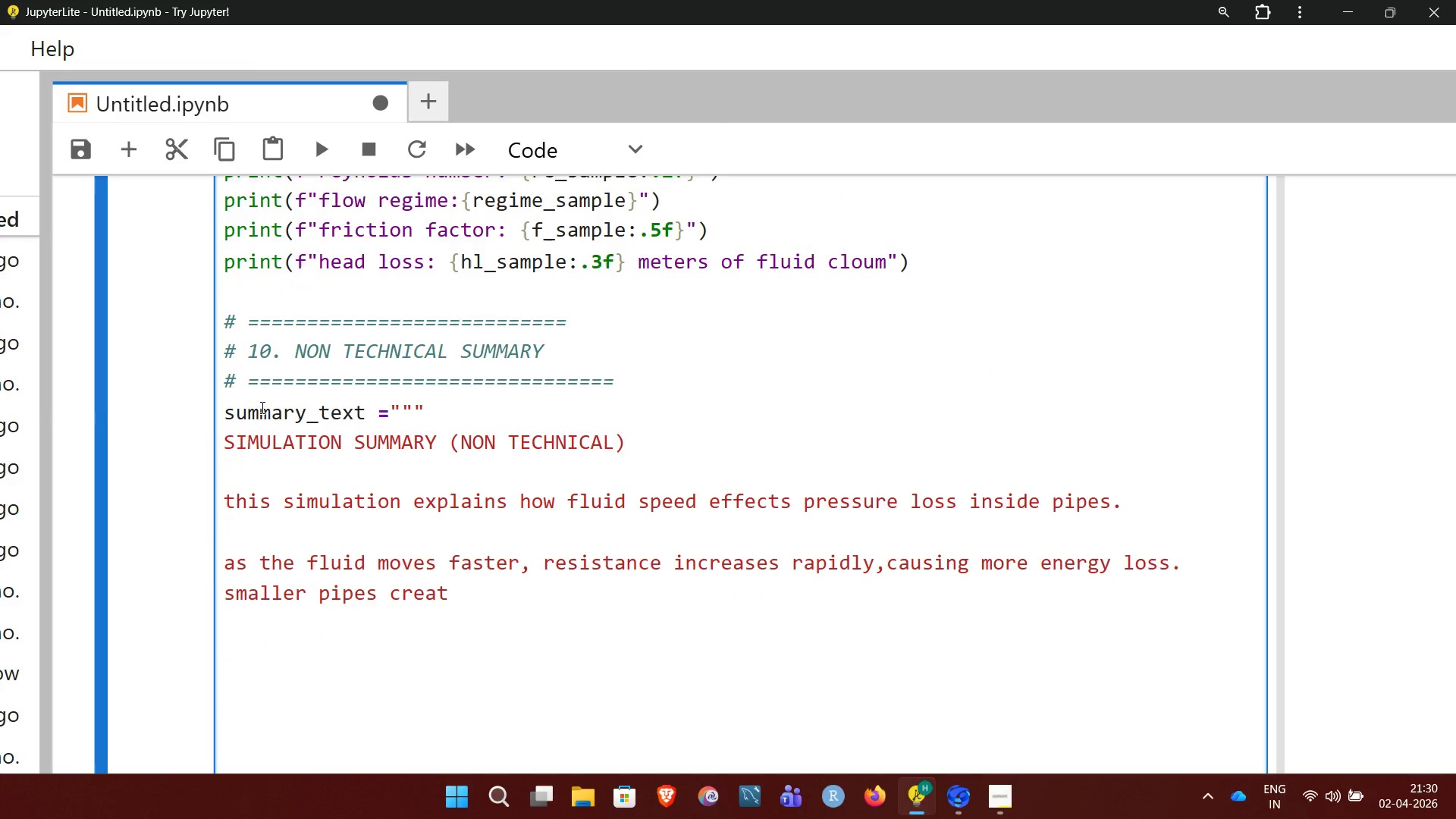 
wait(11.86)
 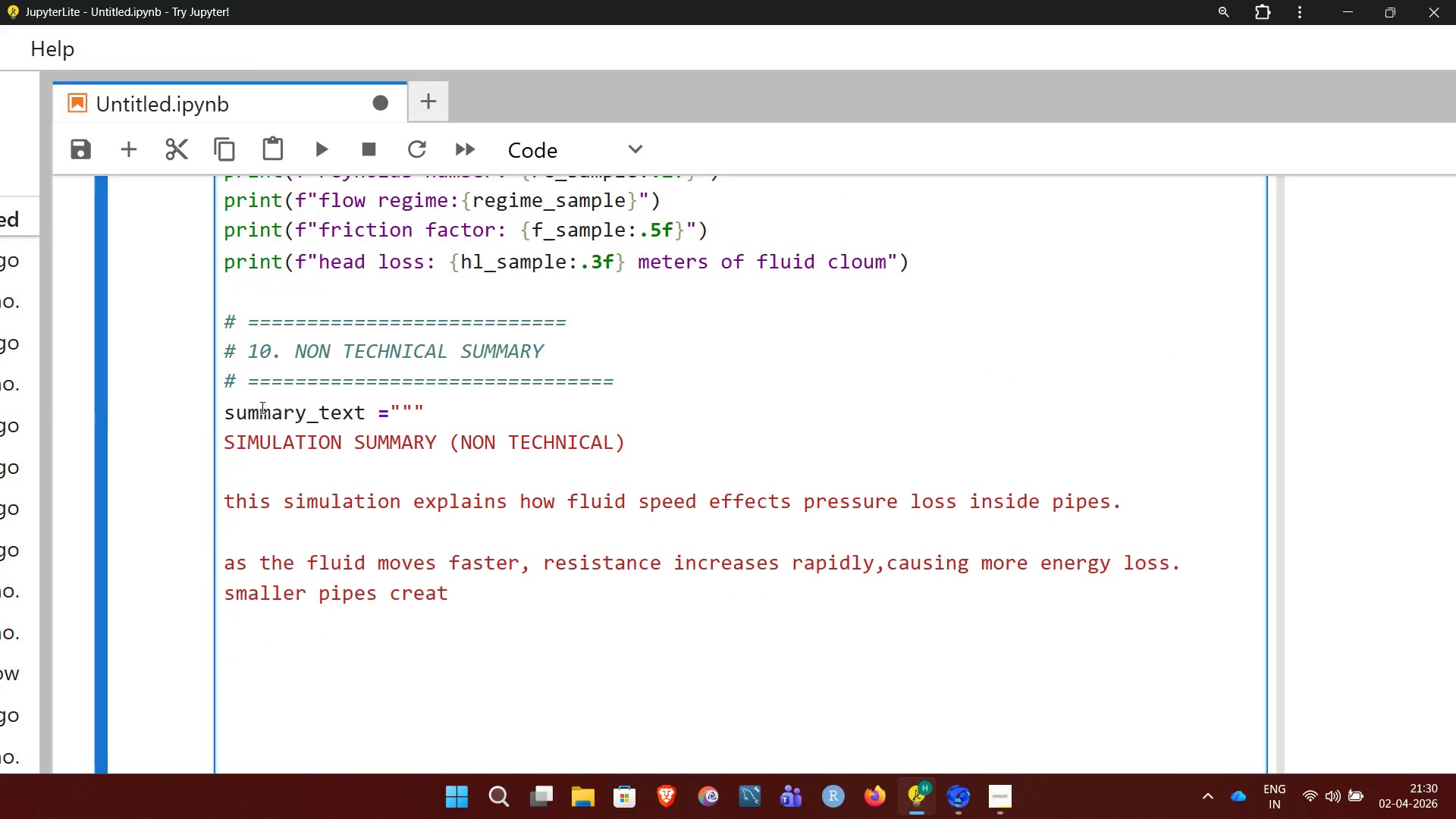 
key(Space)
 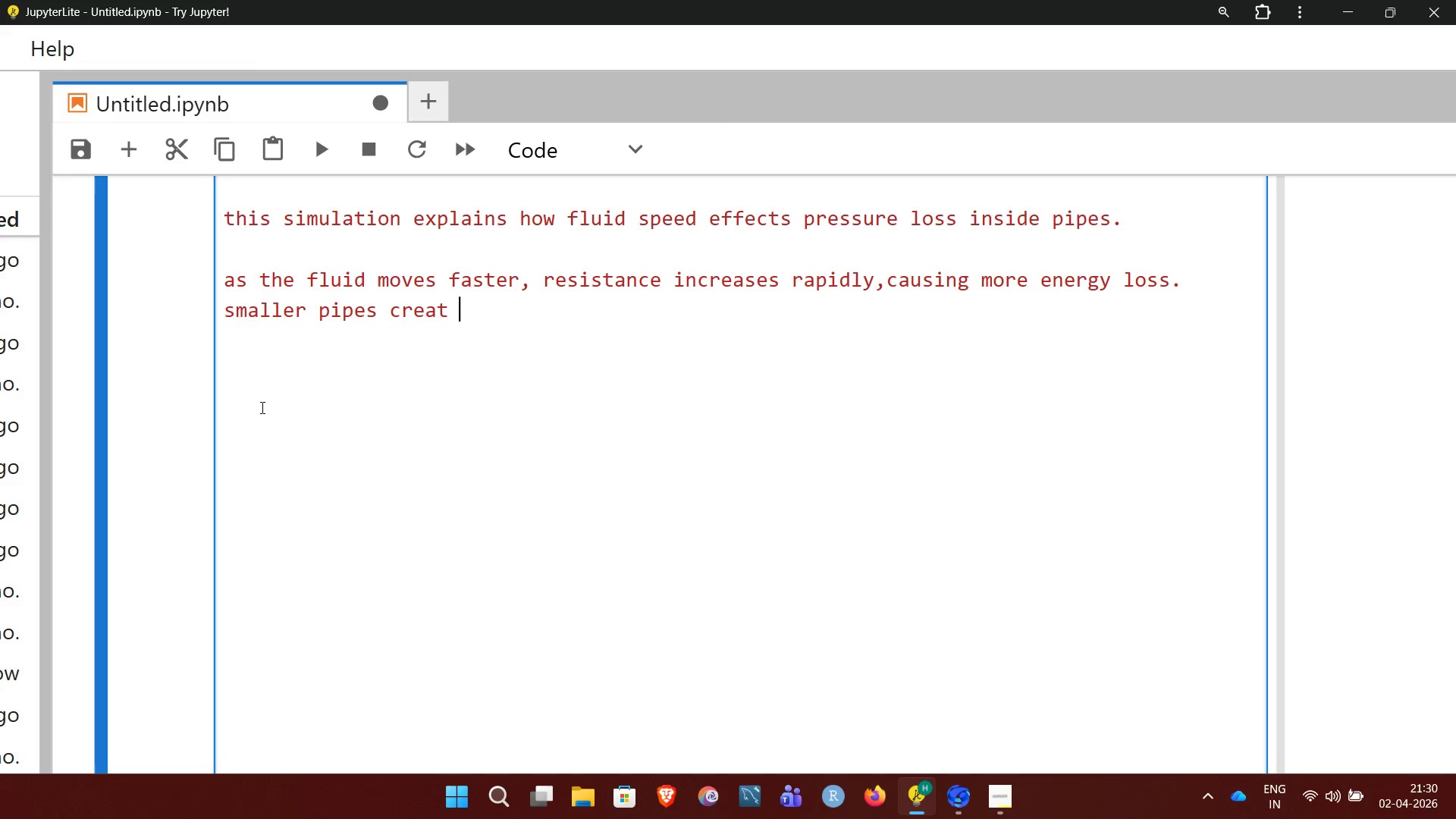 
type(significantly)
 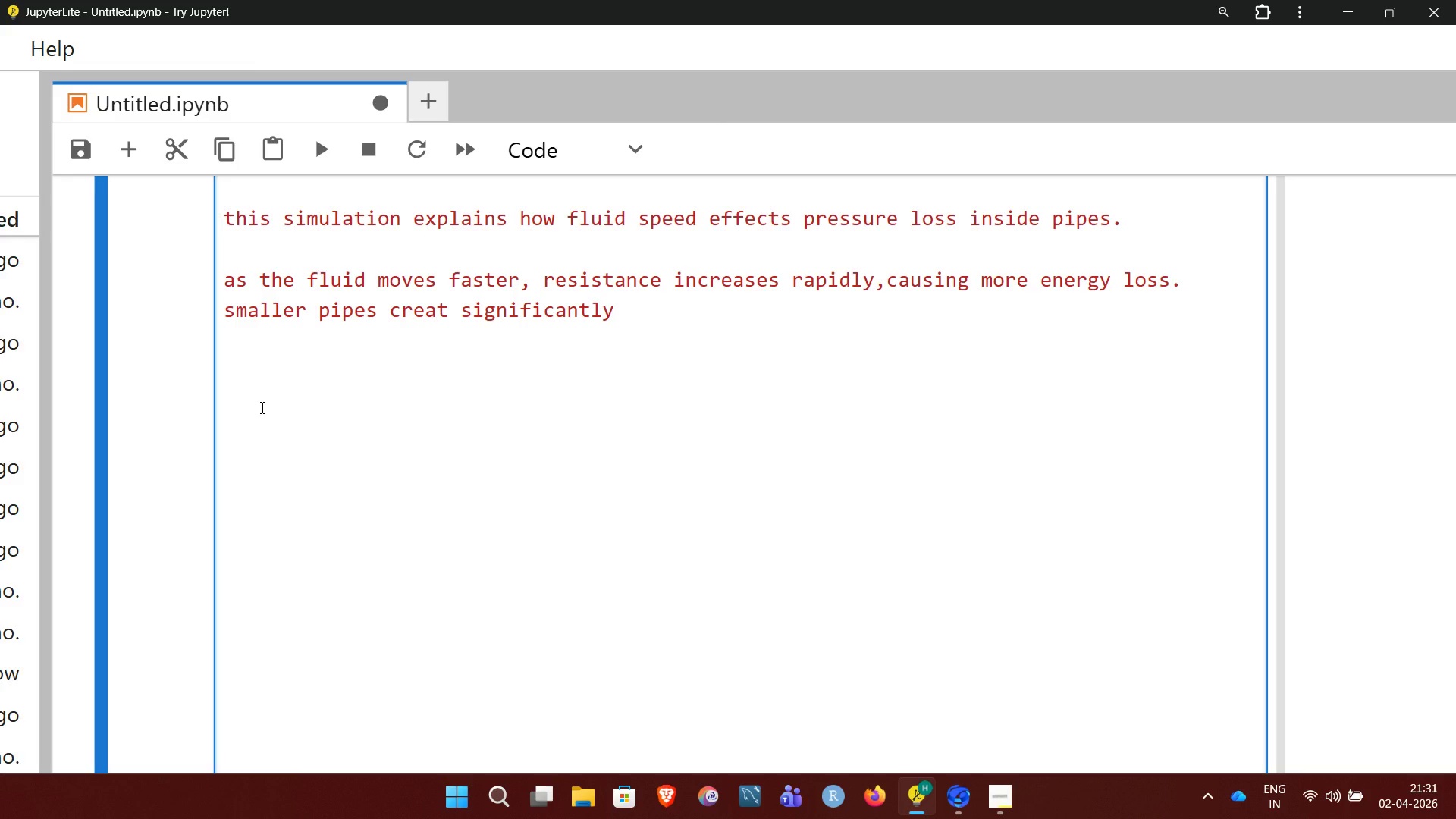 
type( higher resistance)
 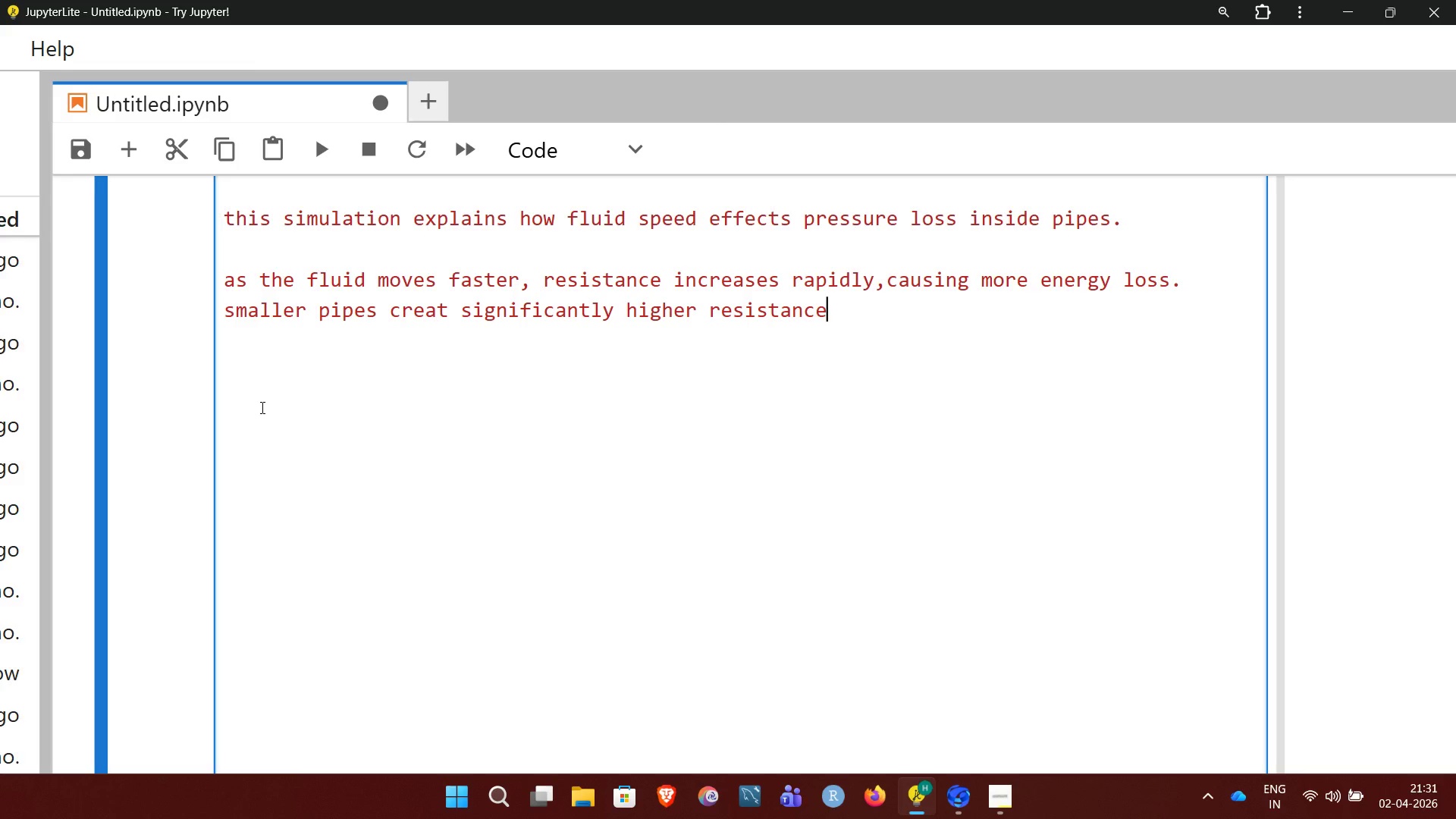 
type( compare to large pipes)
 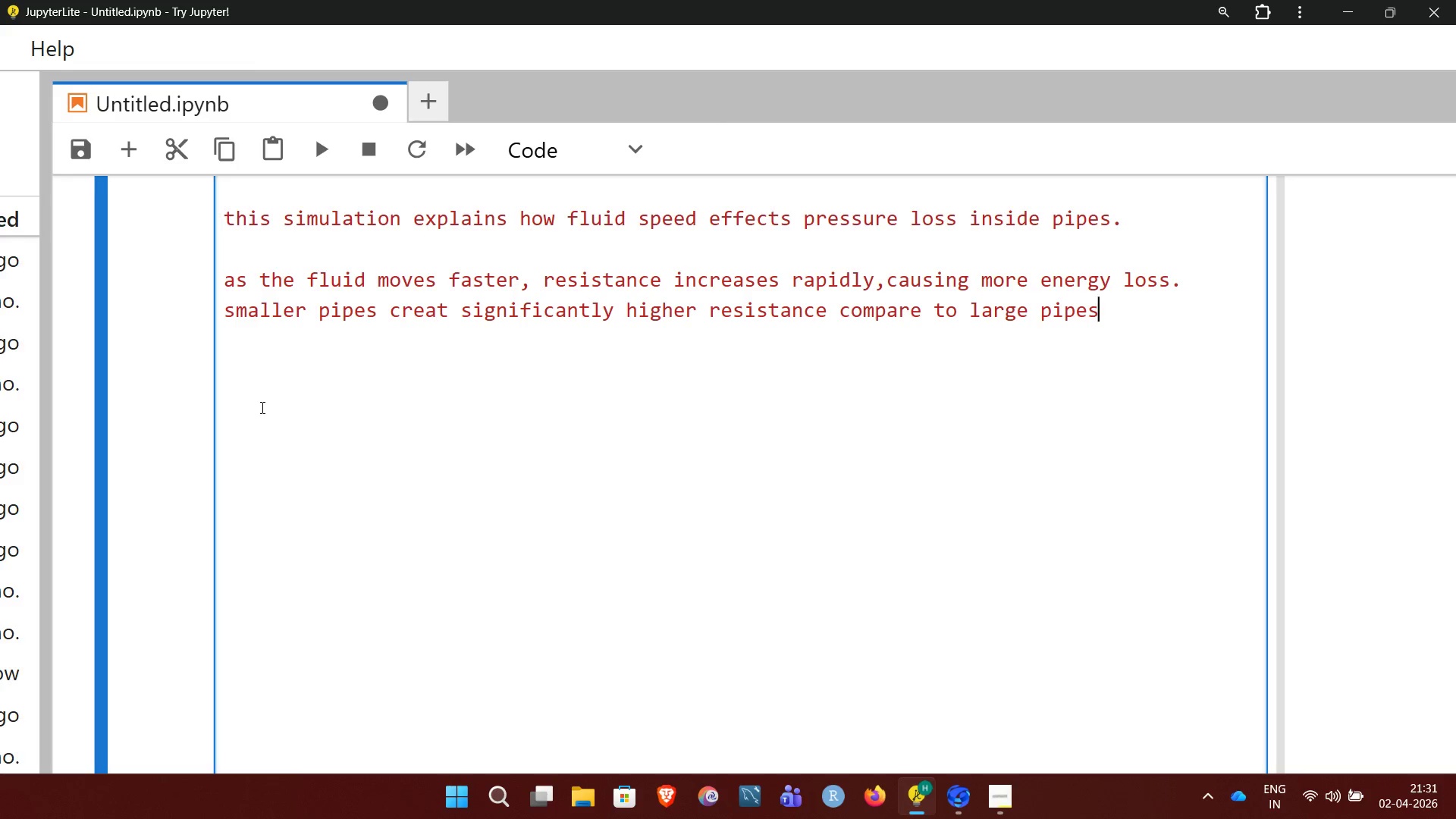 
key(Enter)
 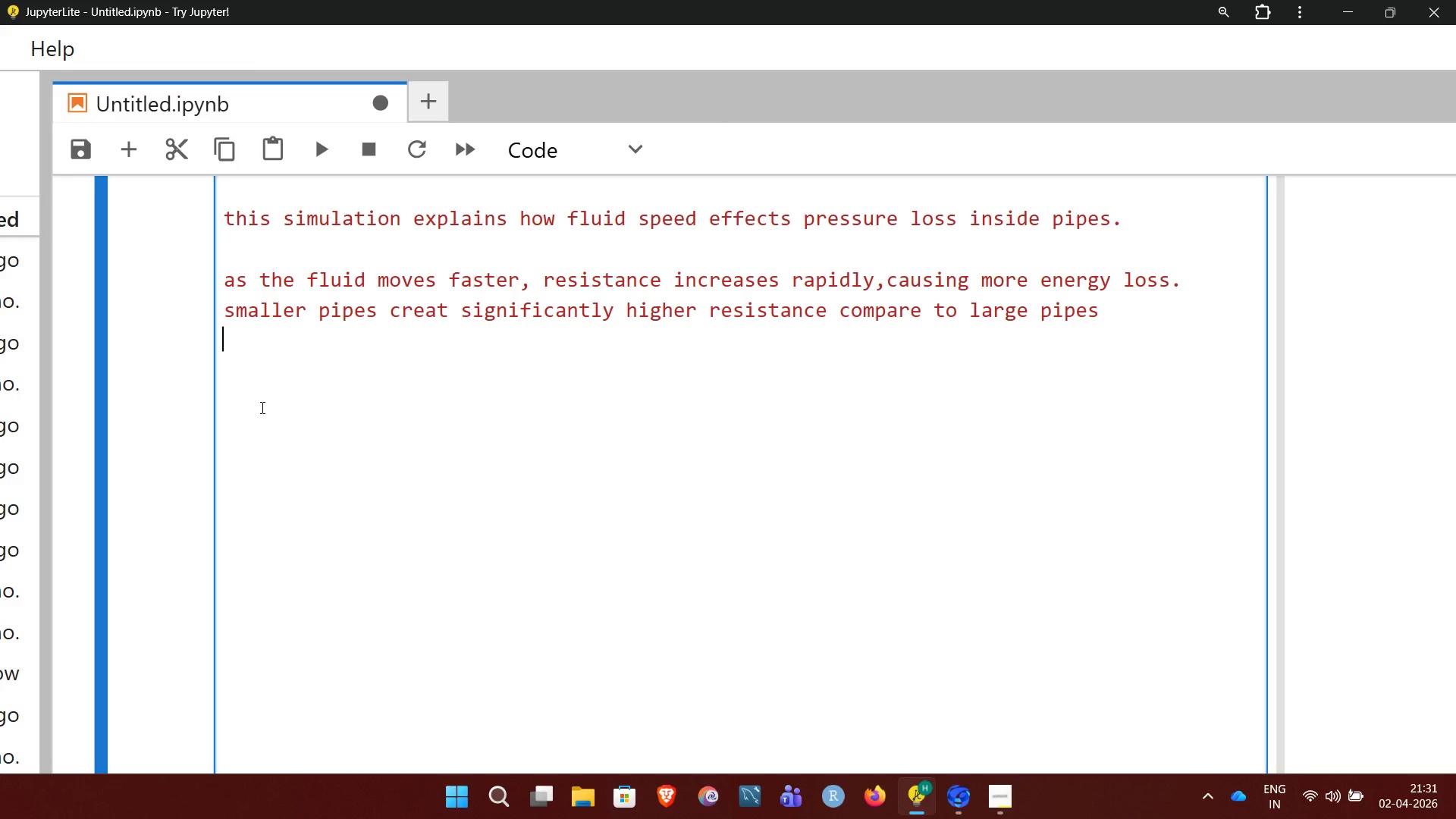 
key(Backspace)
 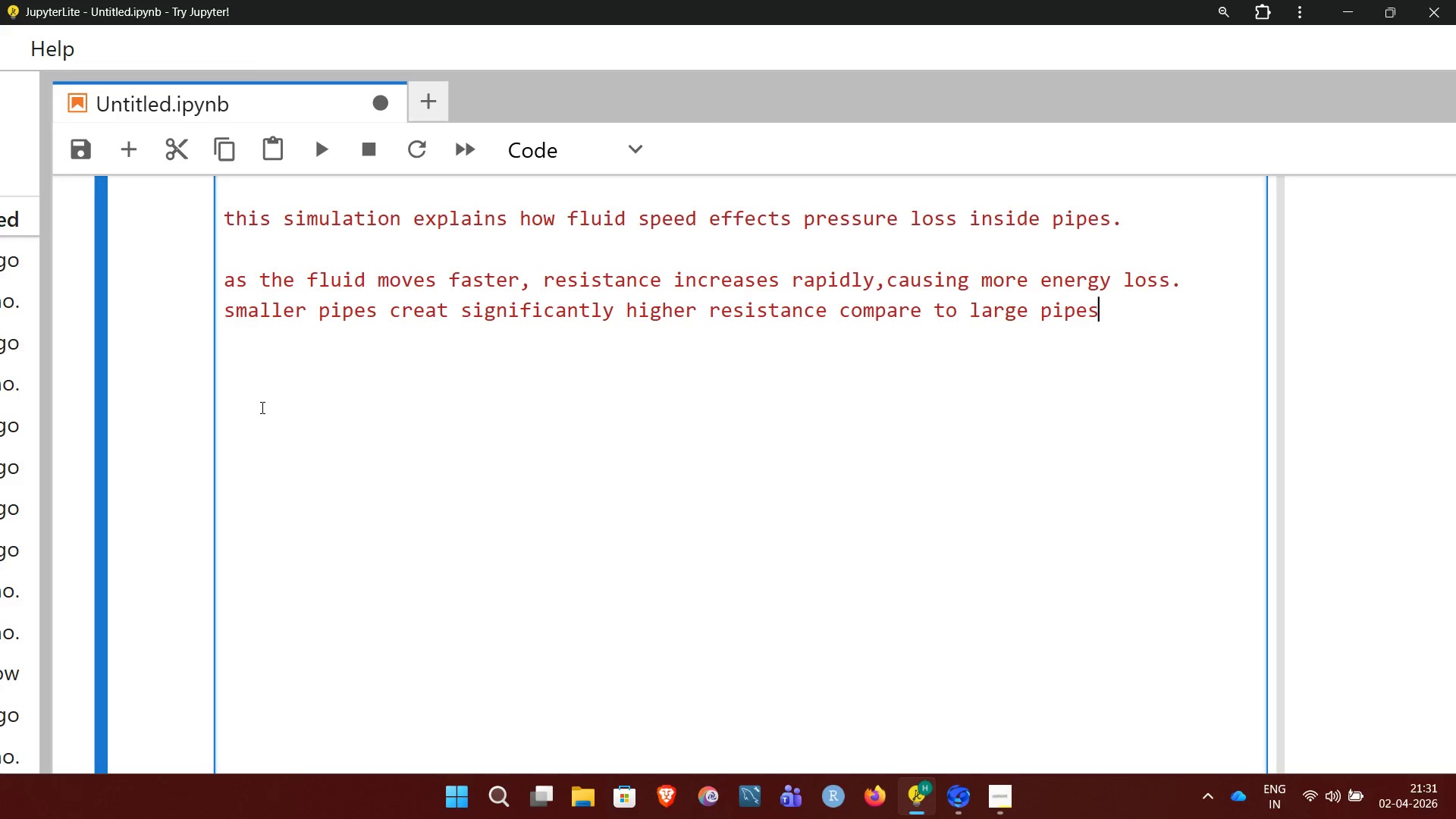 
key(Period)
 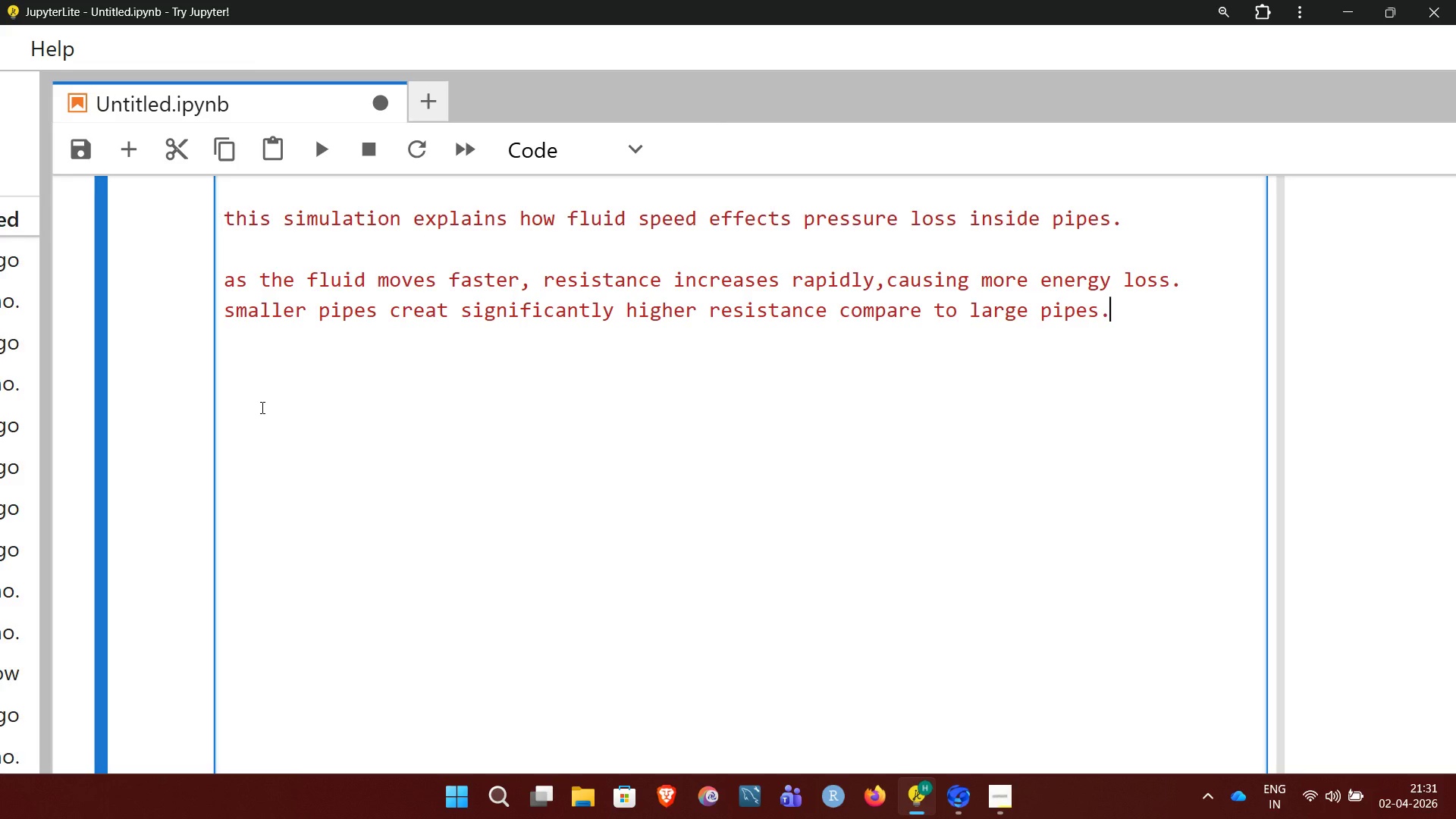 
key(Enter)
 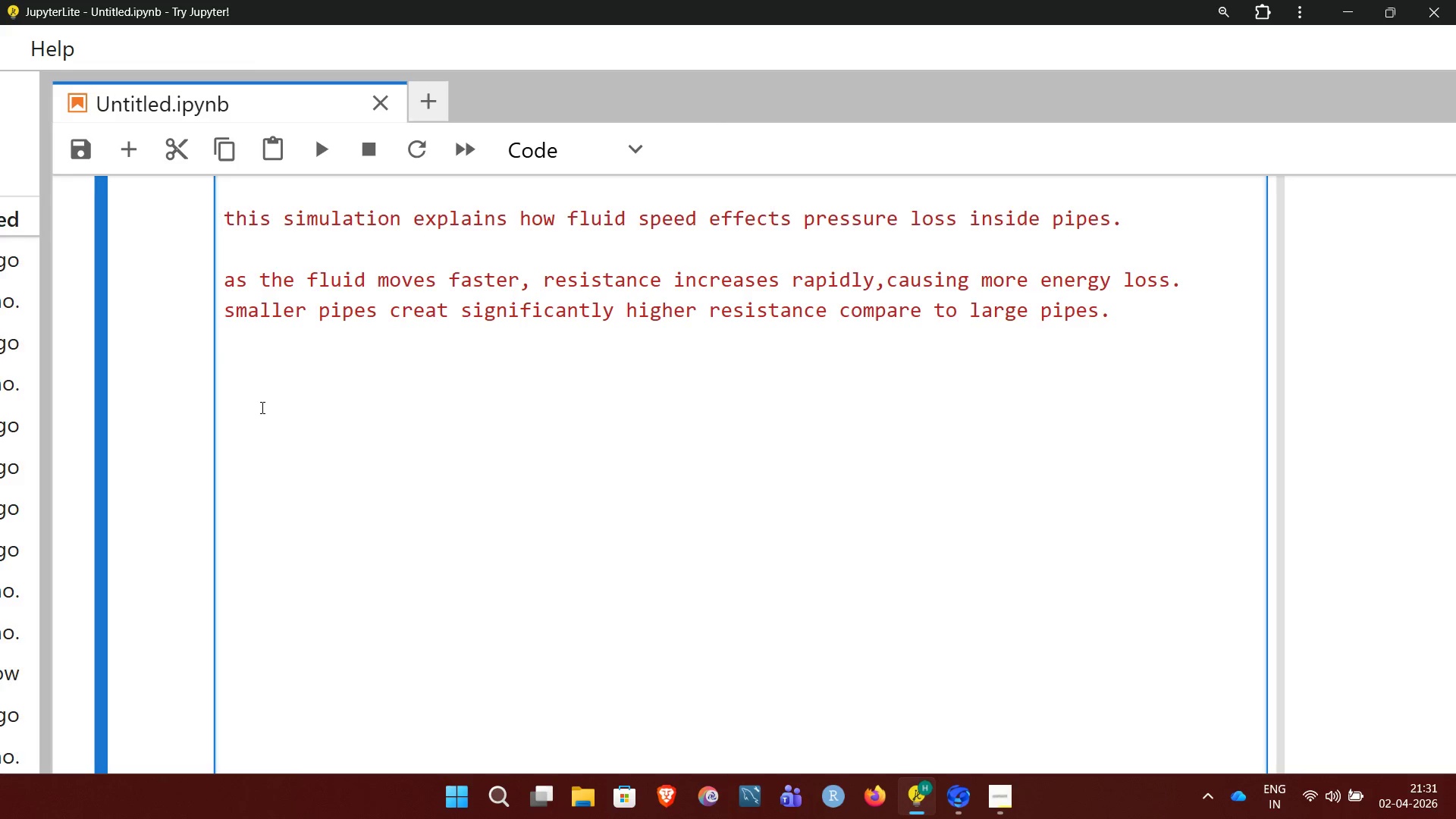 
wait(7.28)
 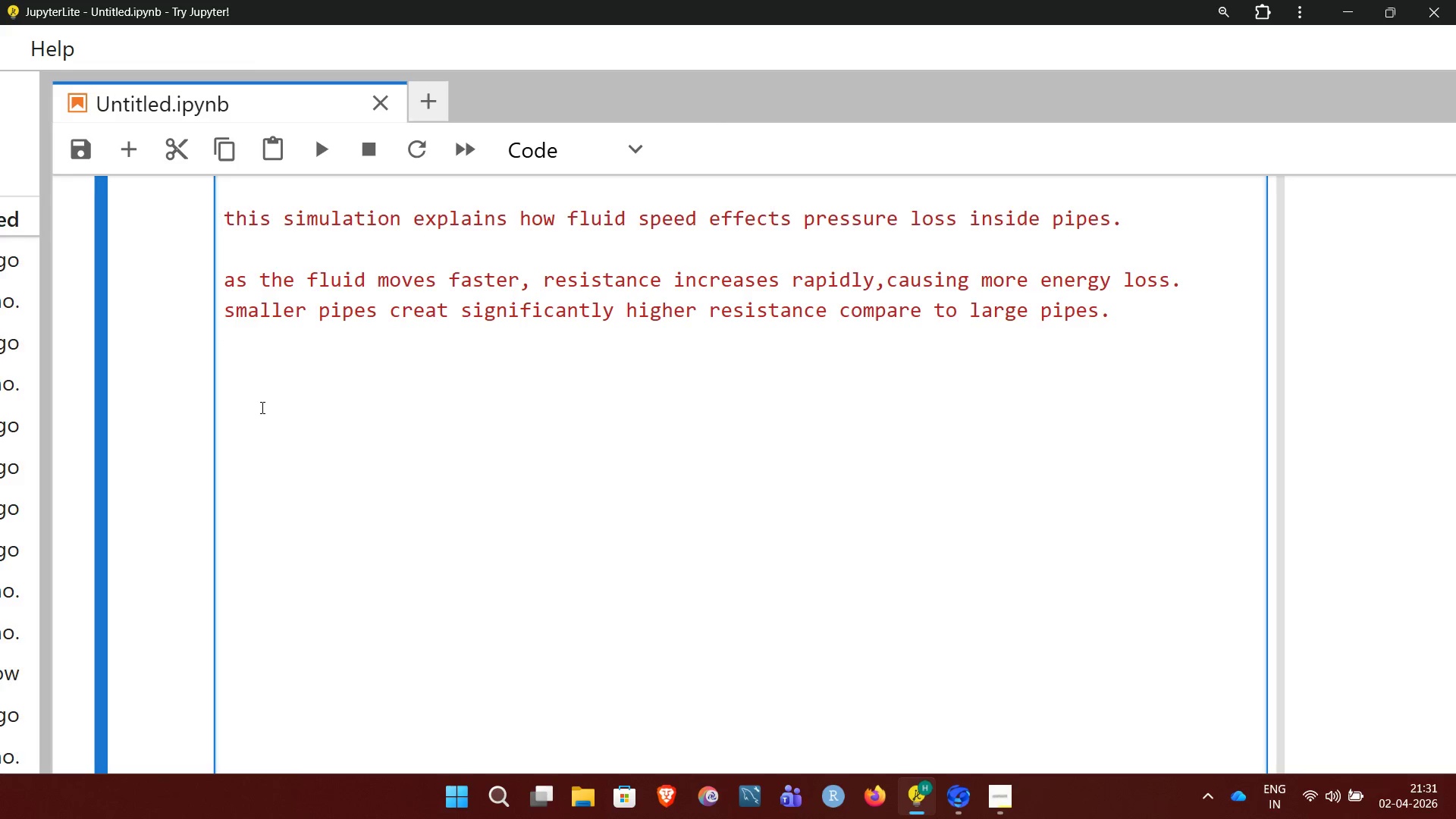 
key(Enter)
 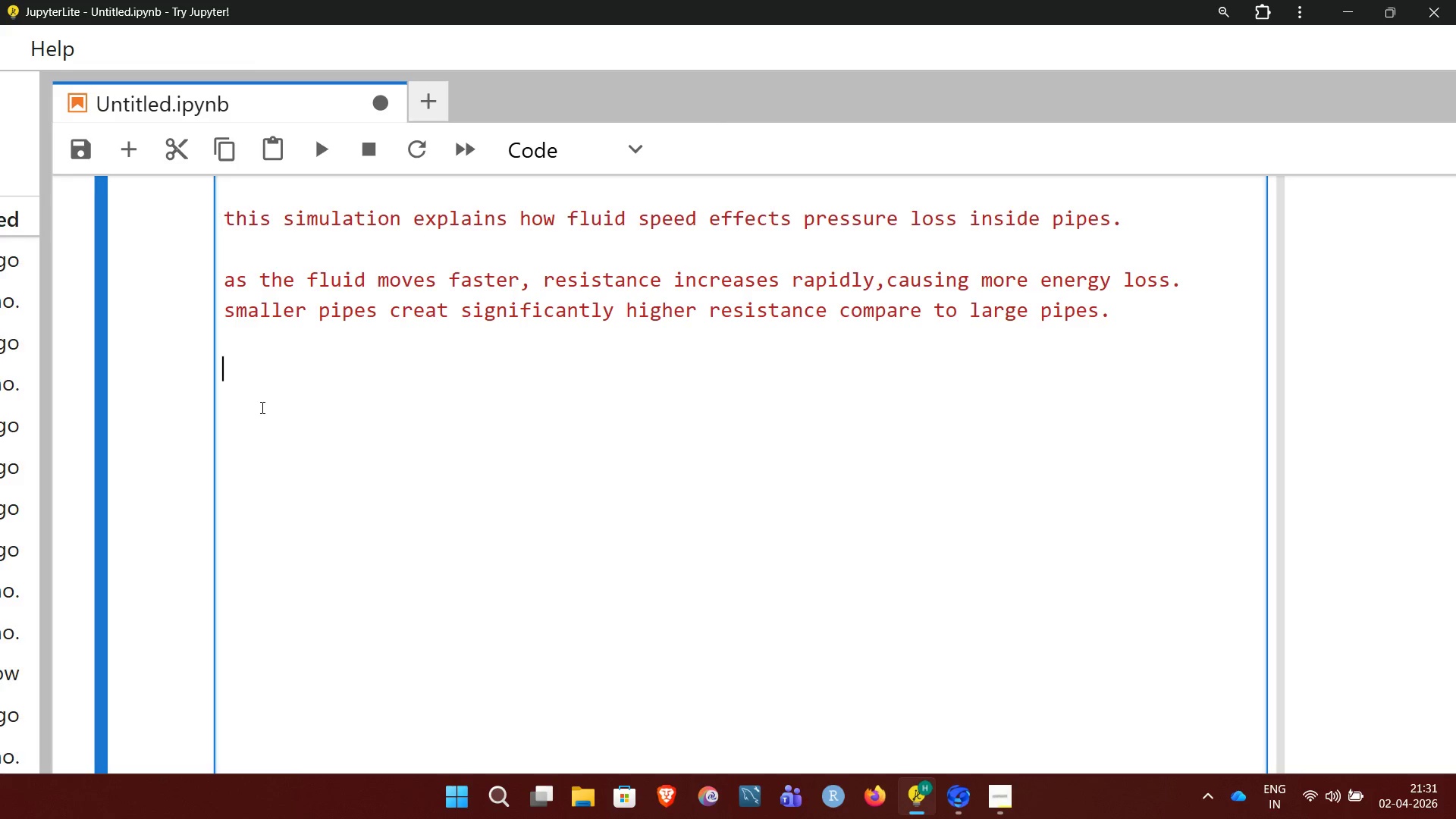 
key(Enter)
 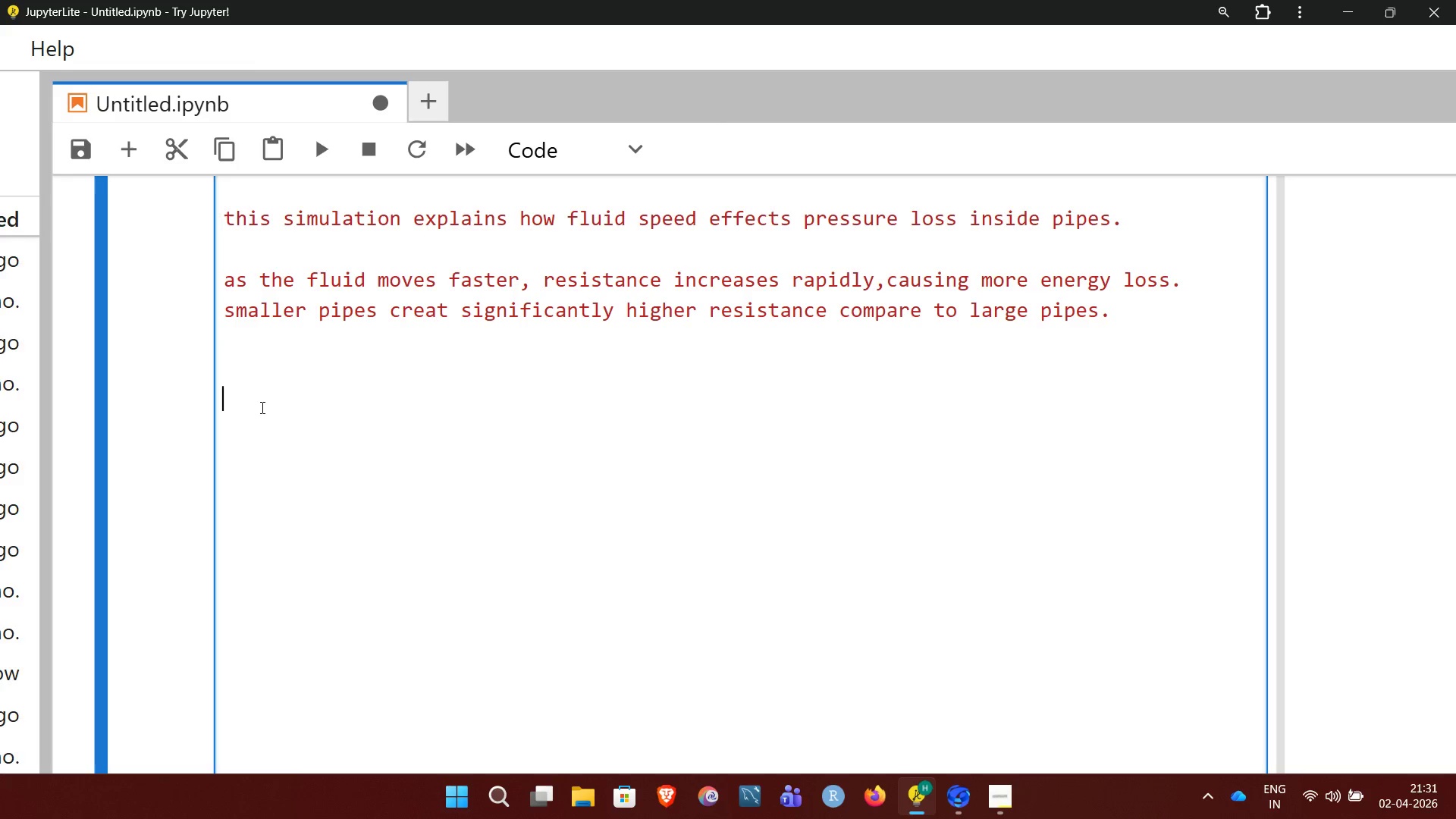 
key(Backspace)
 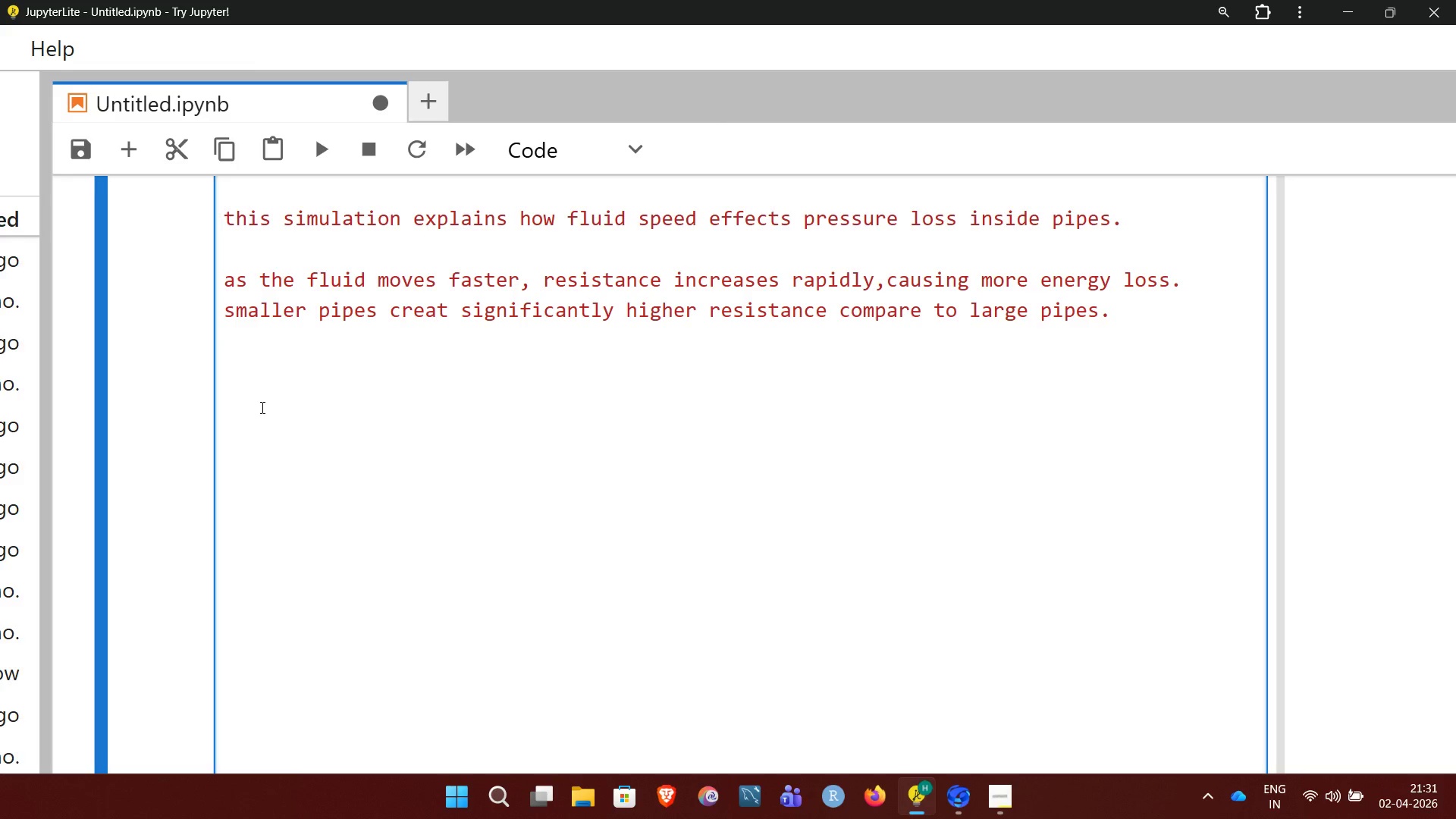 
type(key takeaways)
 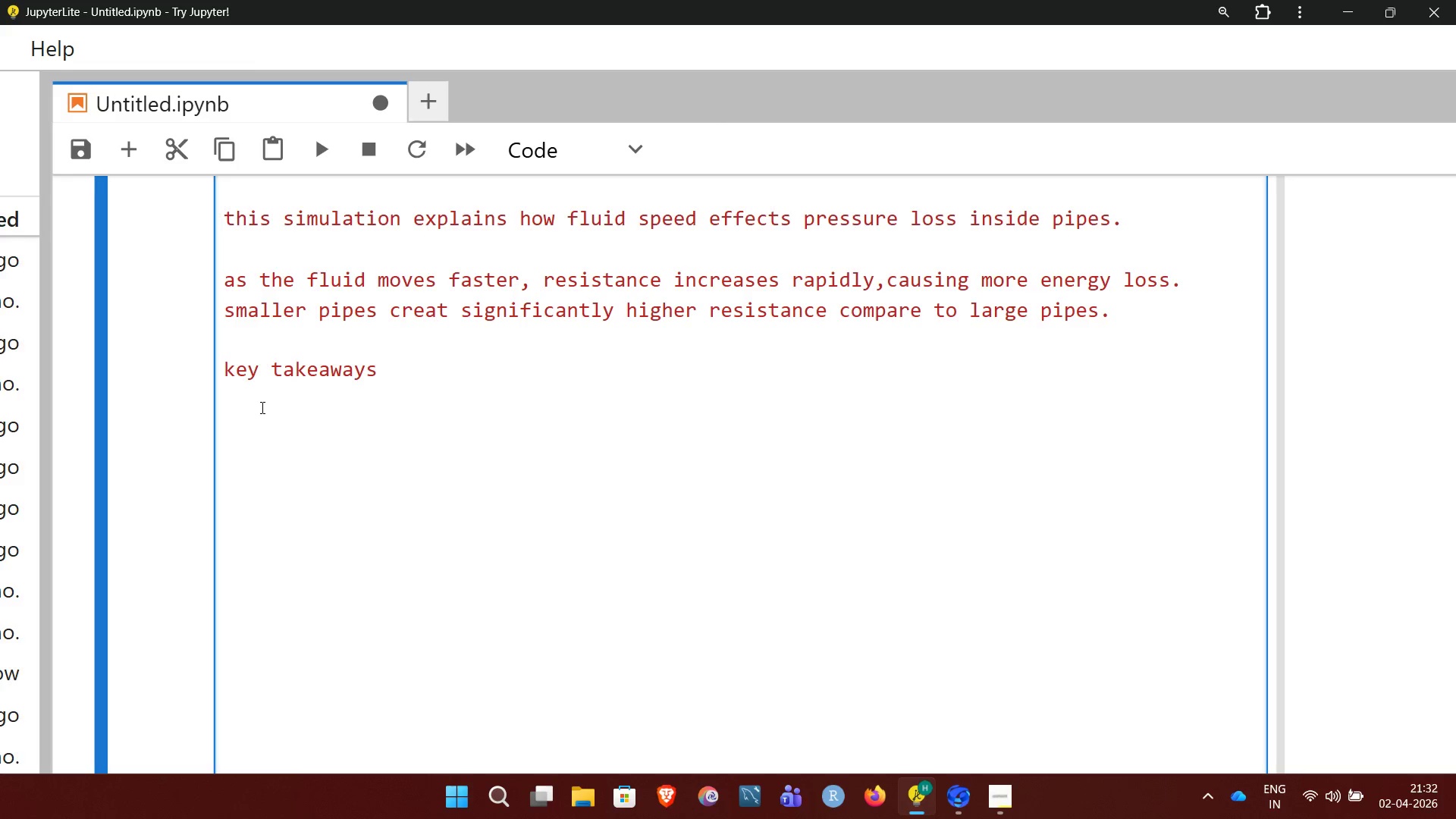 
key(Shift+Semicolon)
 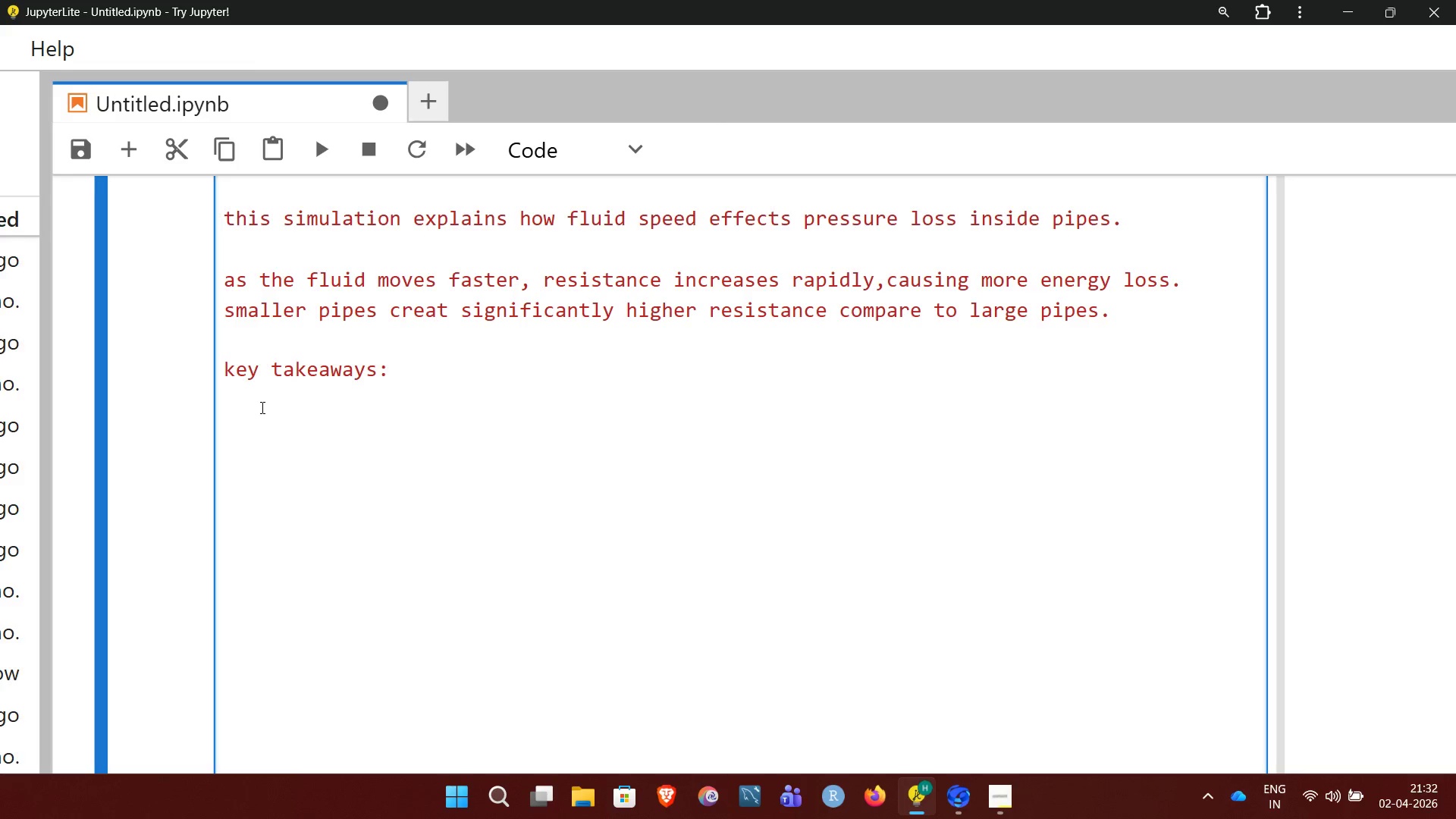 
key(Enter)
 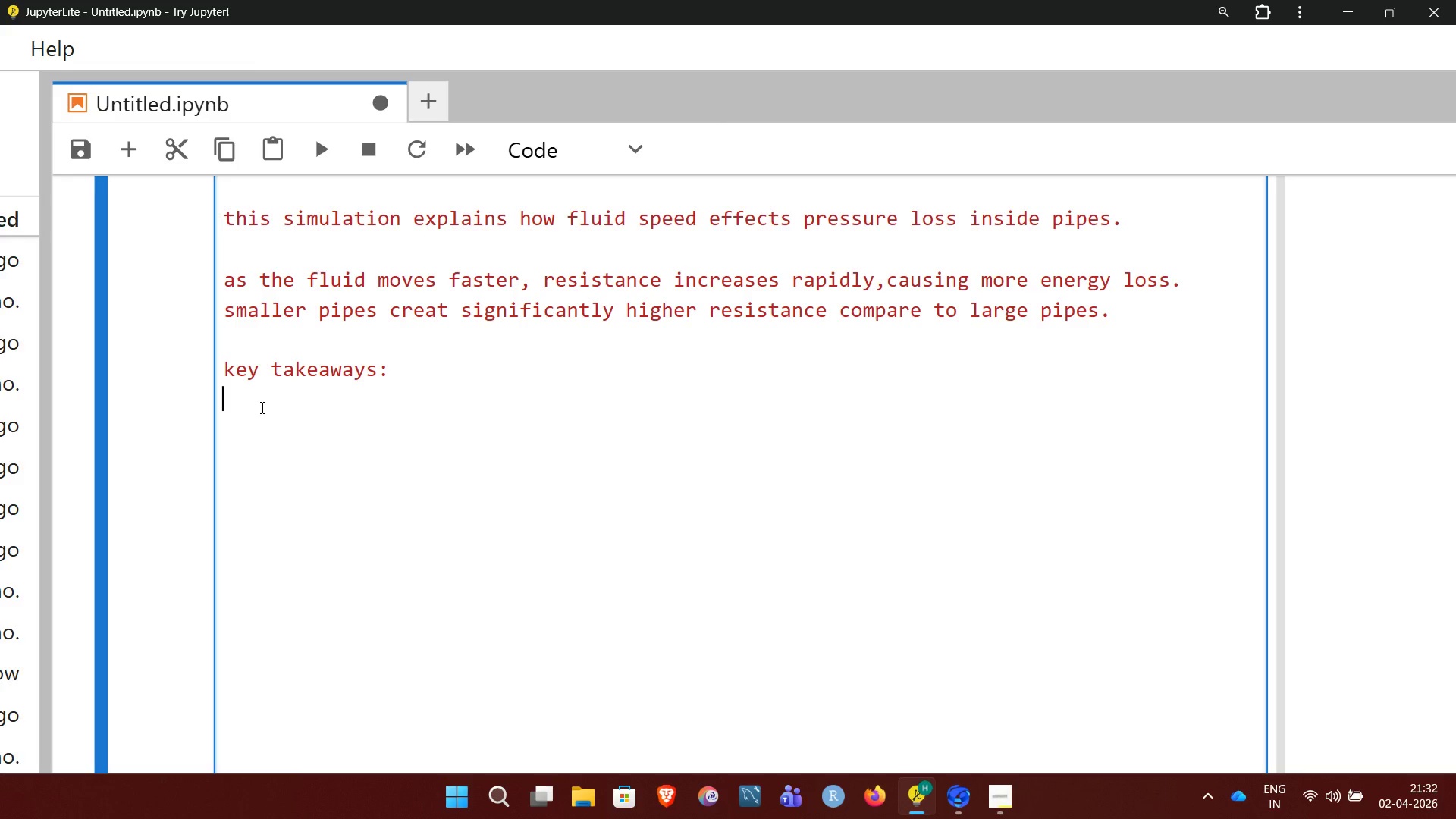 
key(Shift+Enter)
 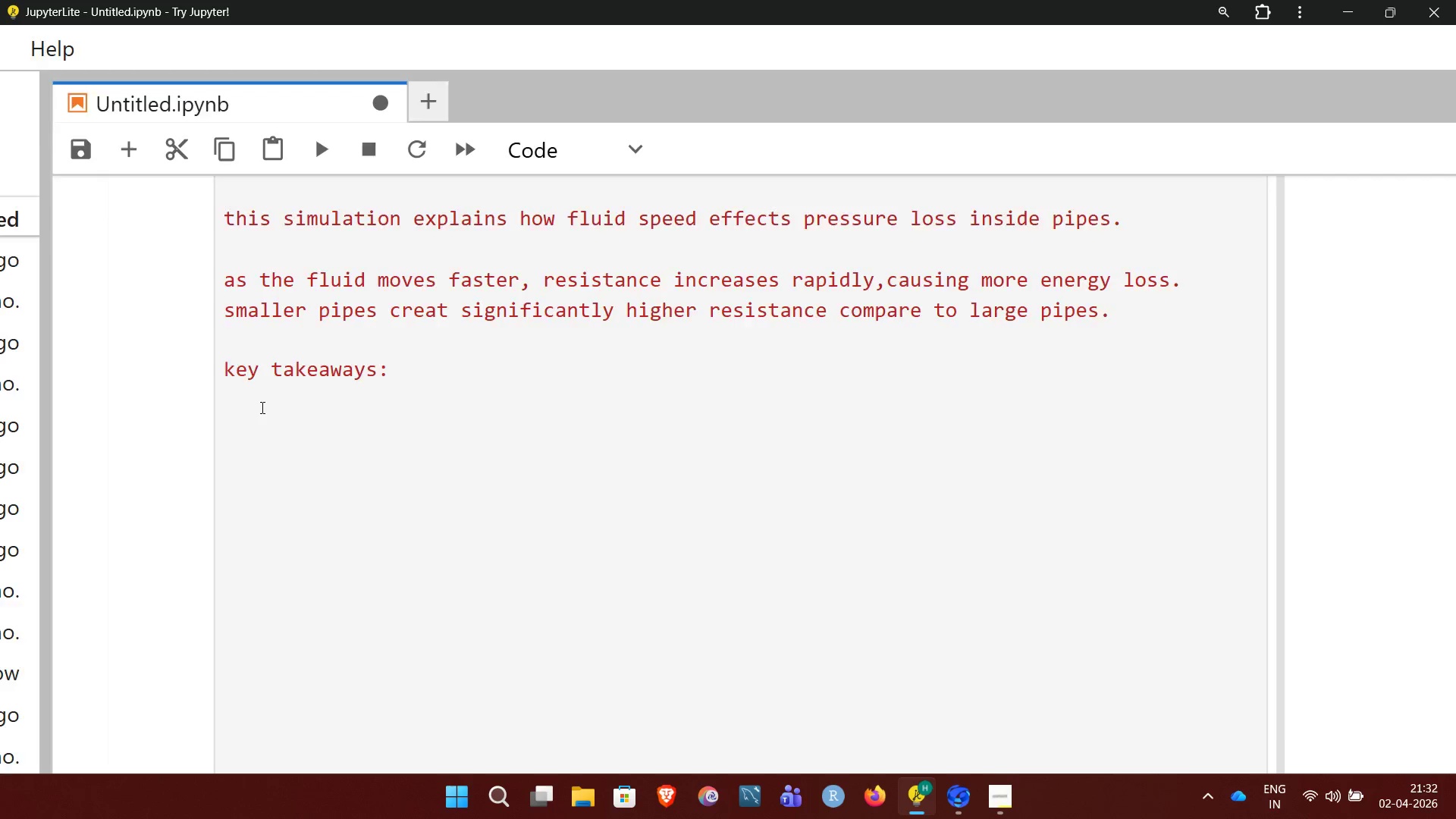 
key(Shift+Minus)
 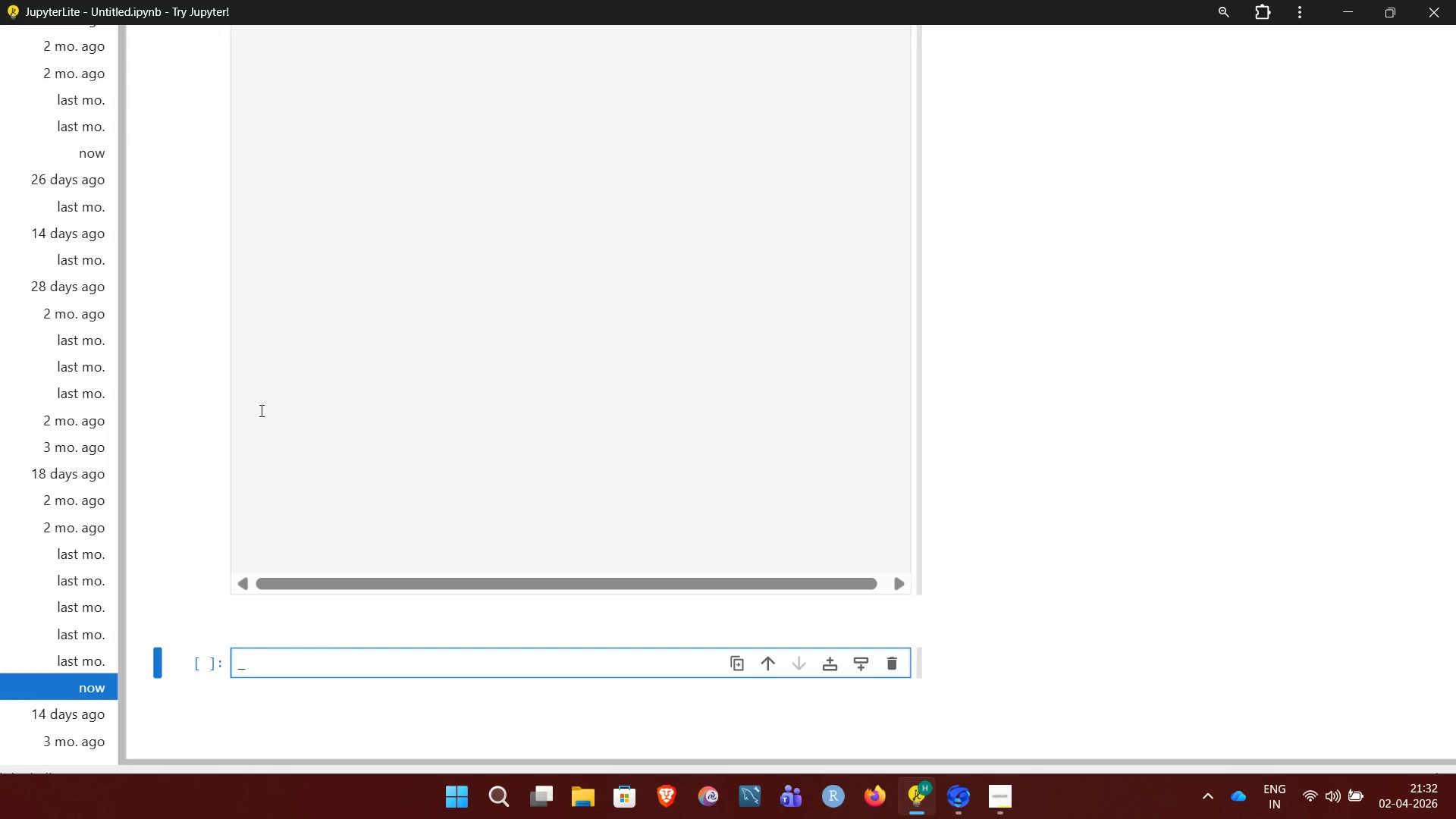 
wait(7.48)
 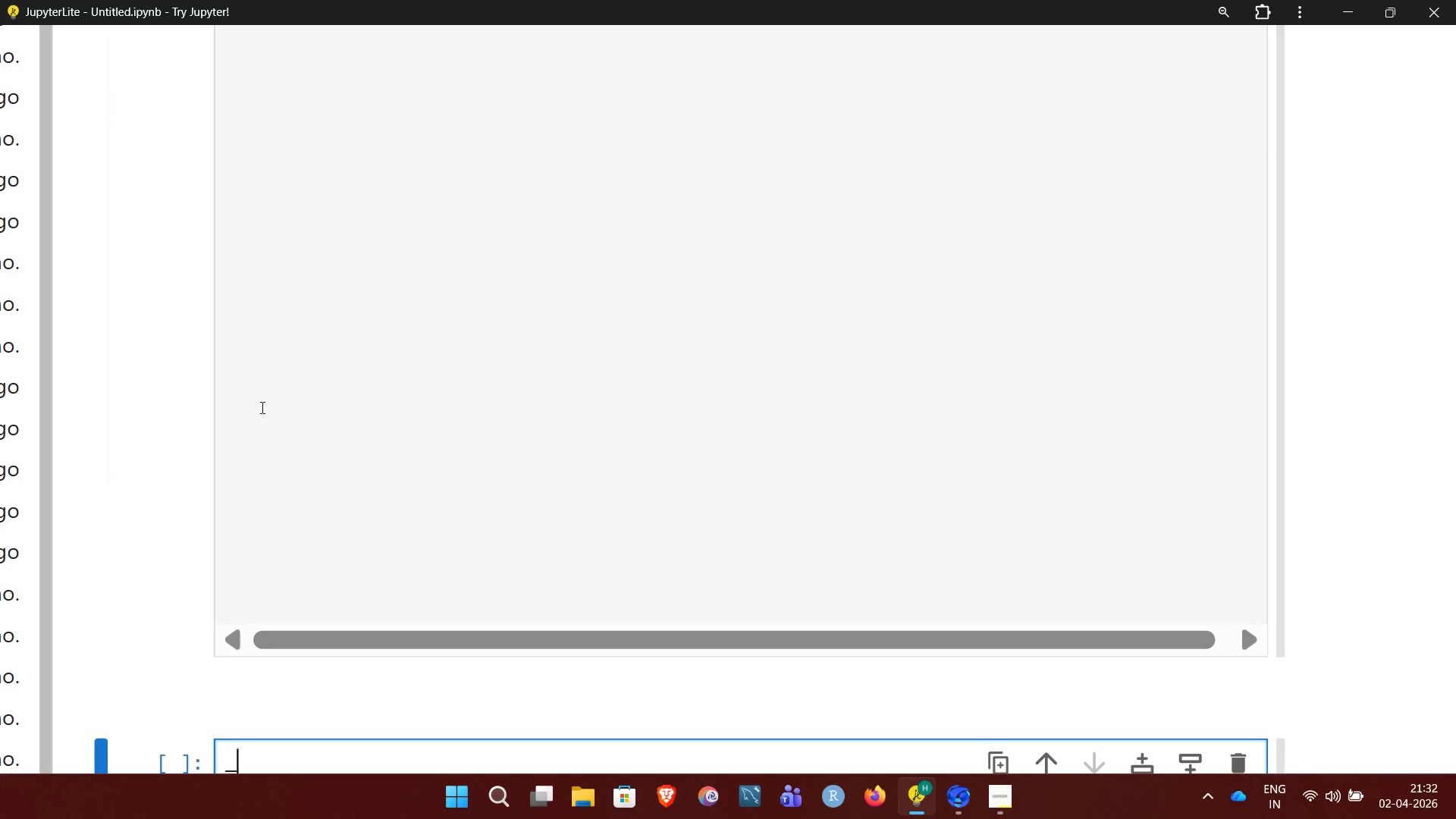 
left_click([889, 658])
 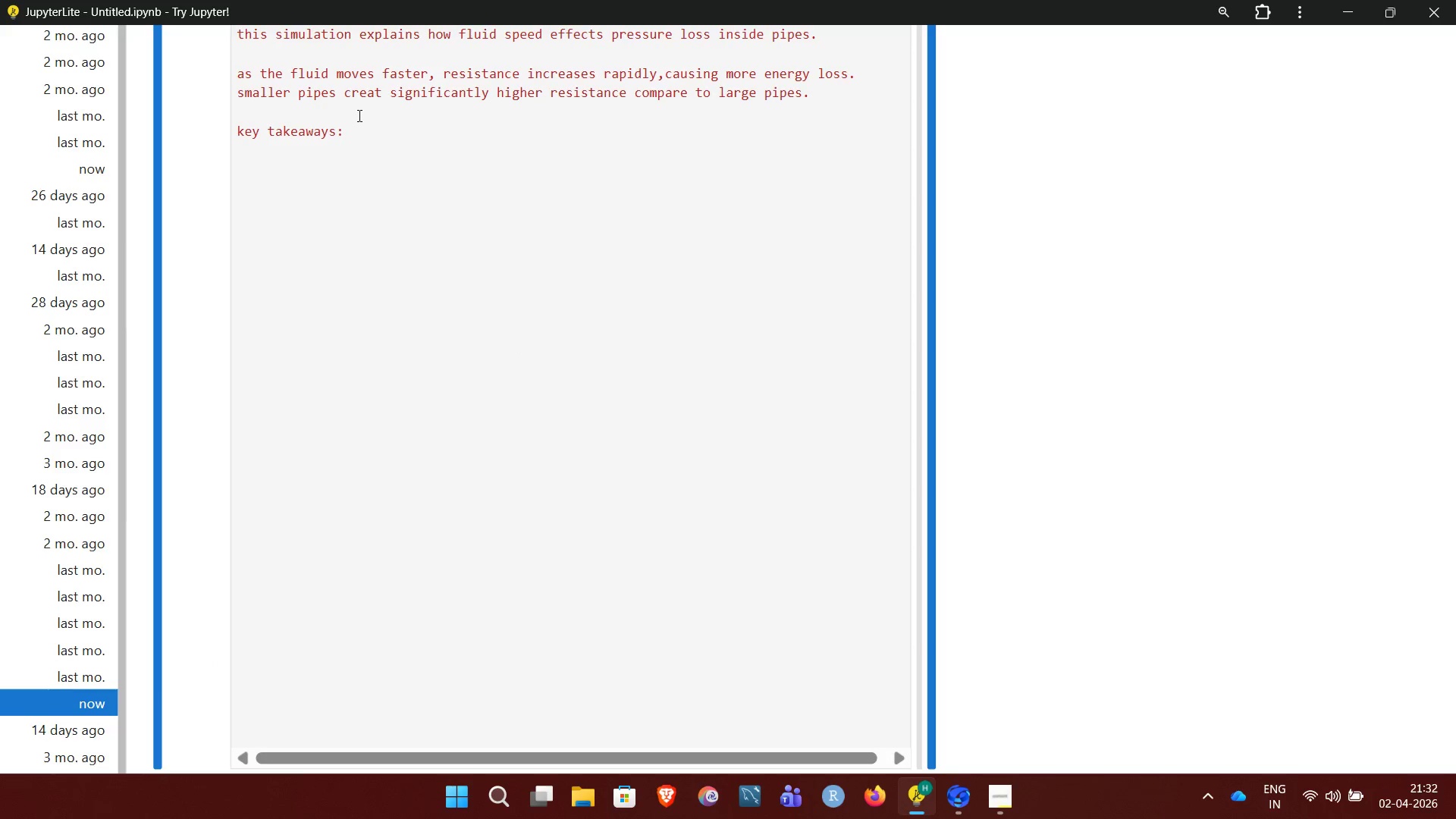 
left_click([366, 124])